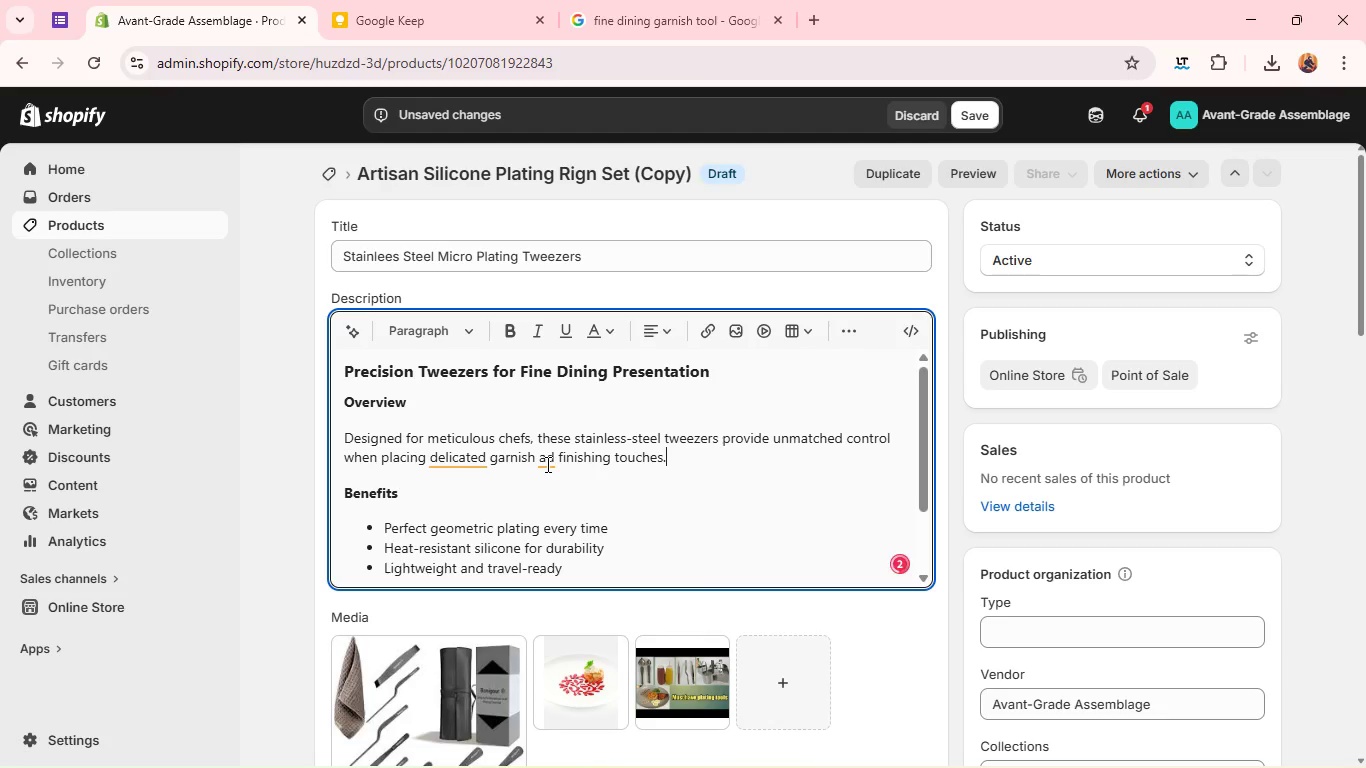 
key(N)
 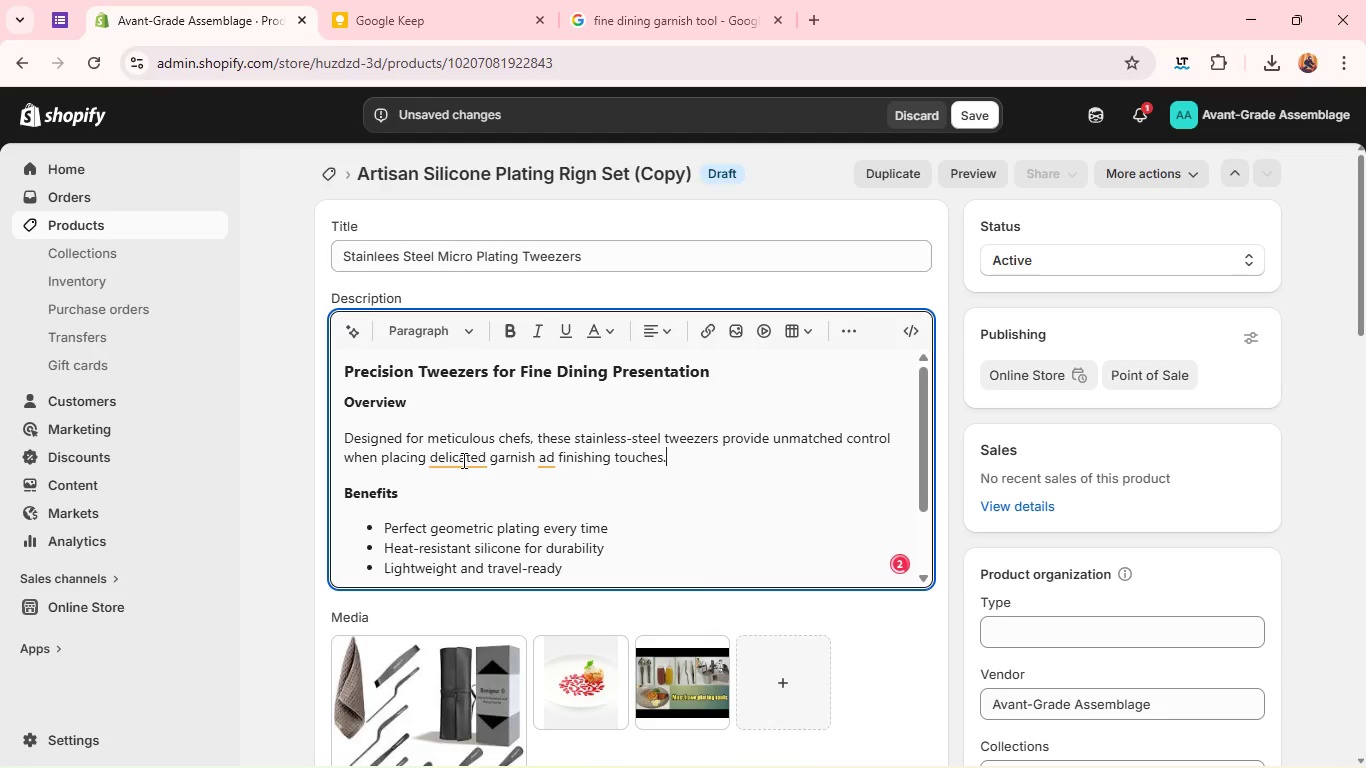 
left_click([462, 460])
 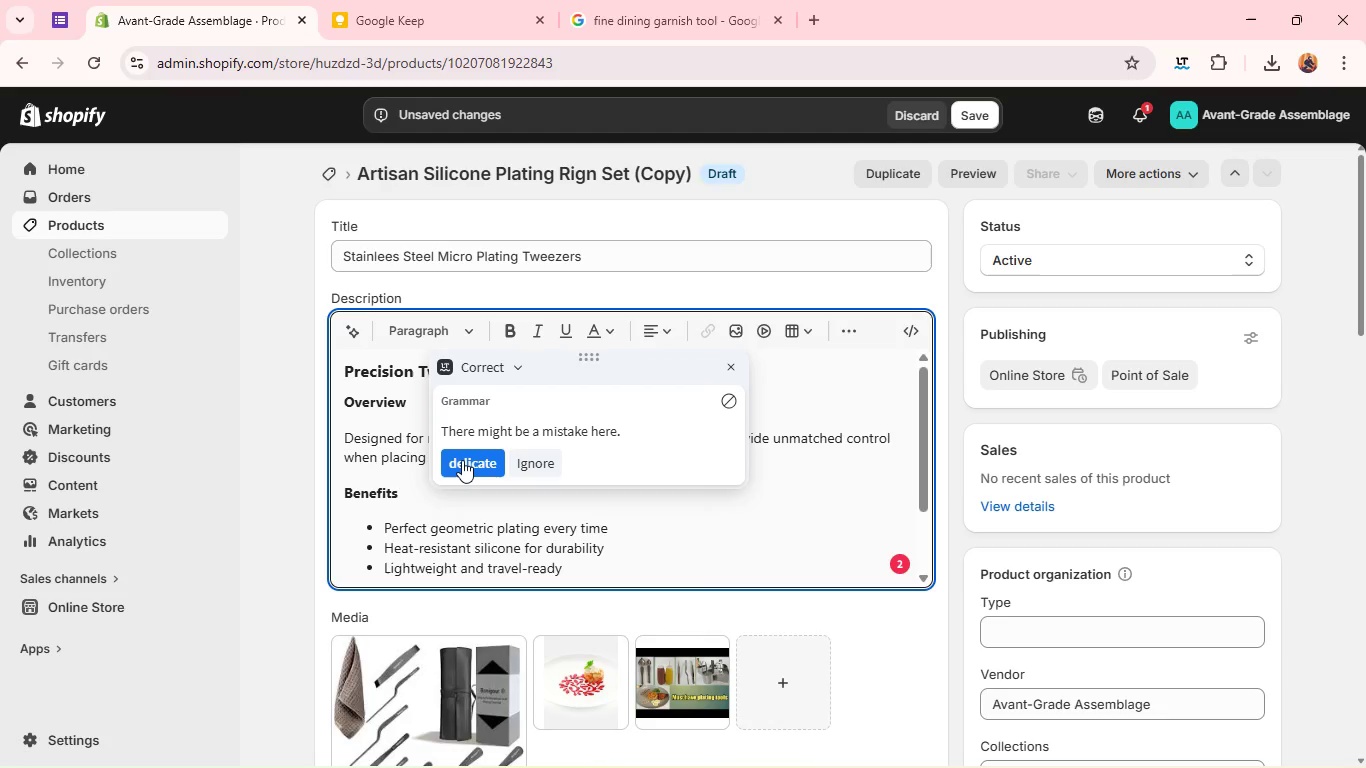 
left_click([462, 460])
 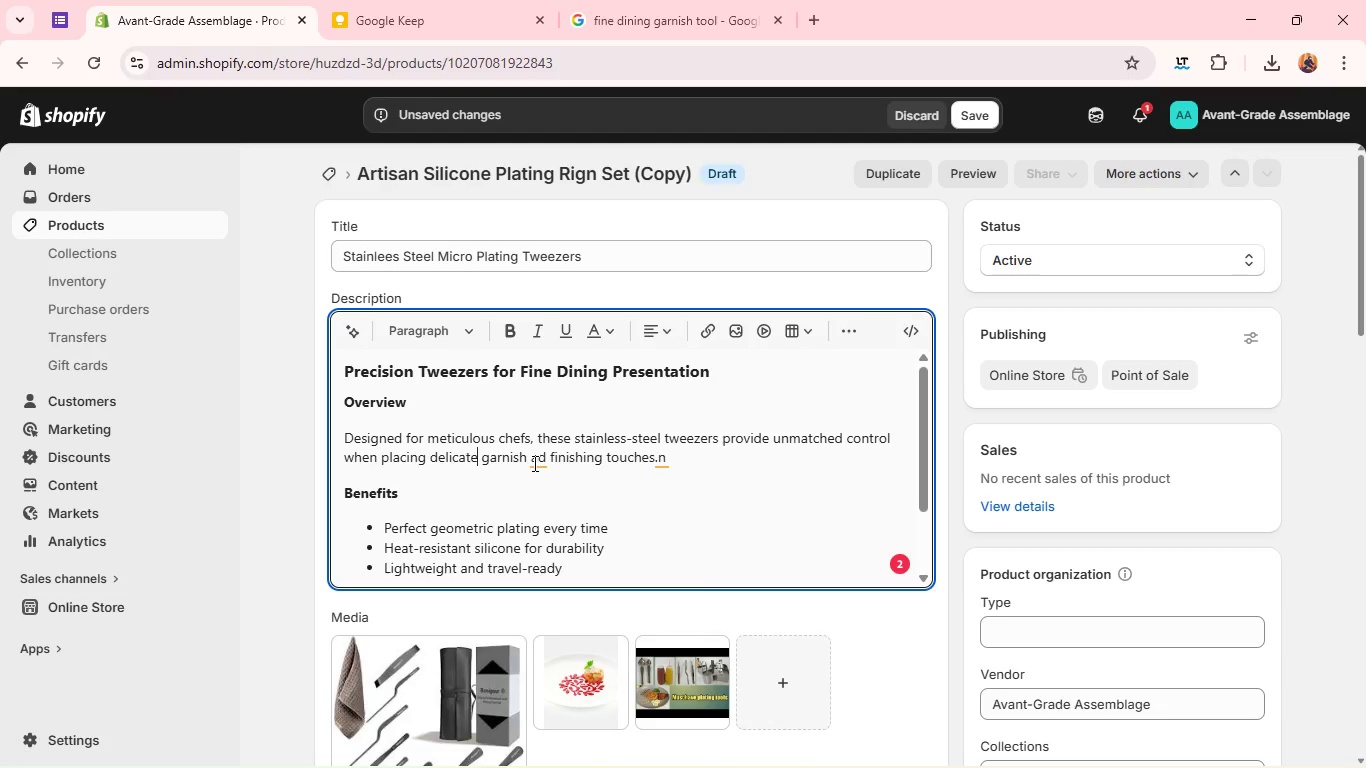 
left_click([540, 460])
 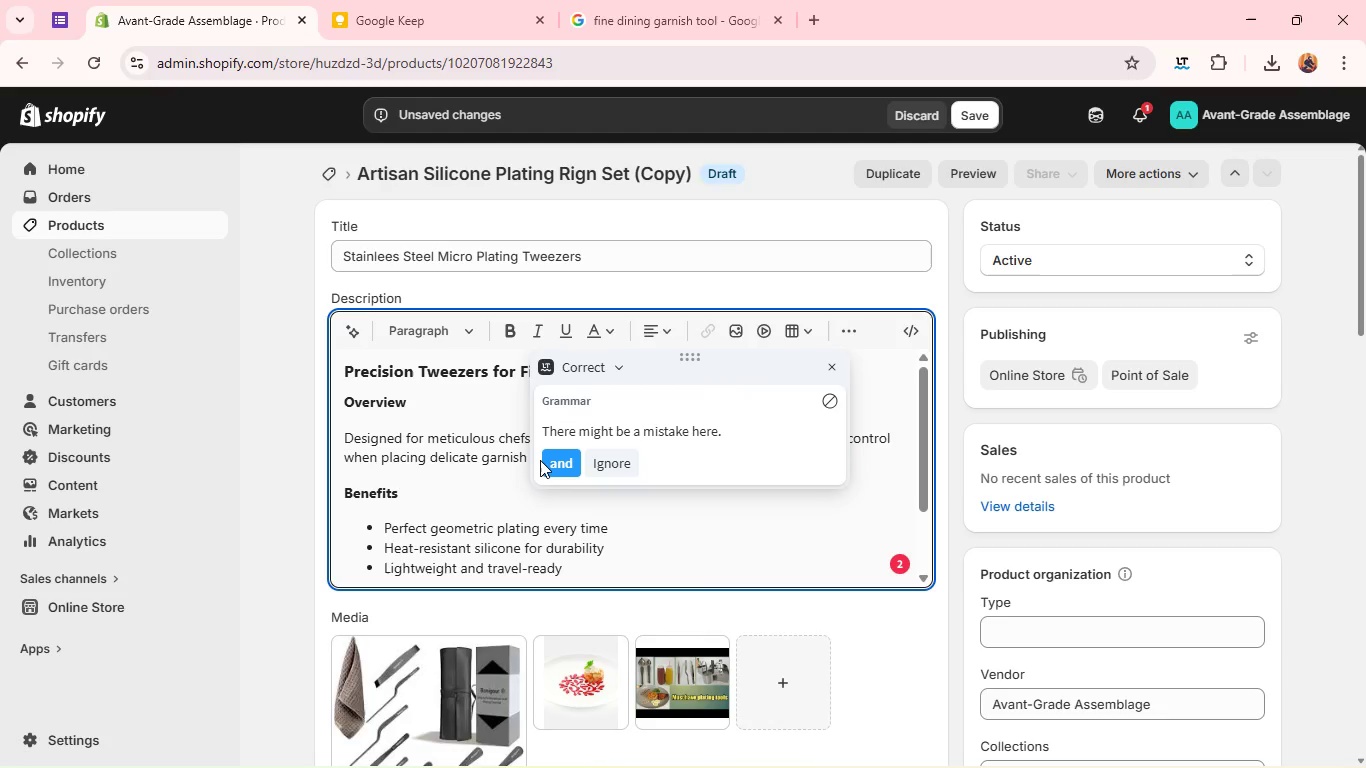 
key(N)
 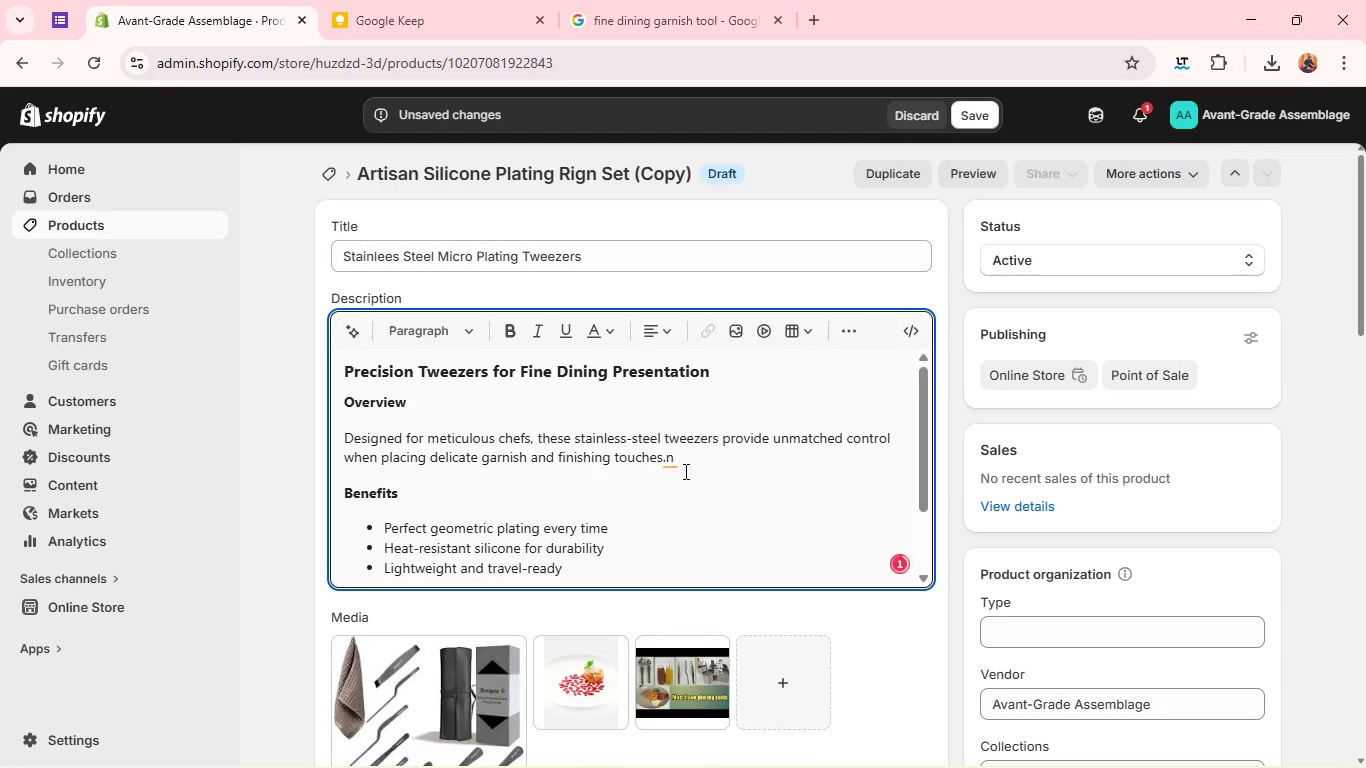 
left_click([689, 465])
 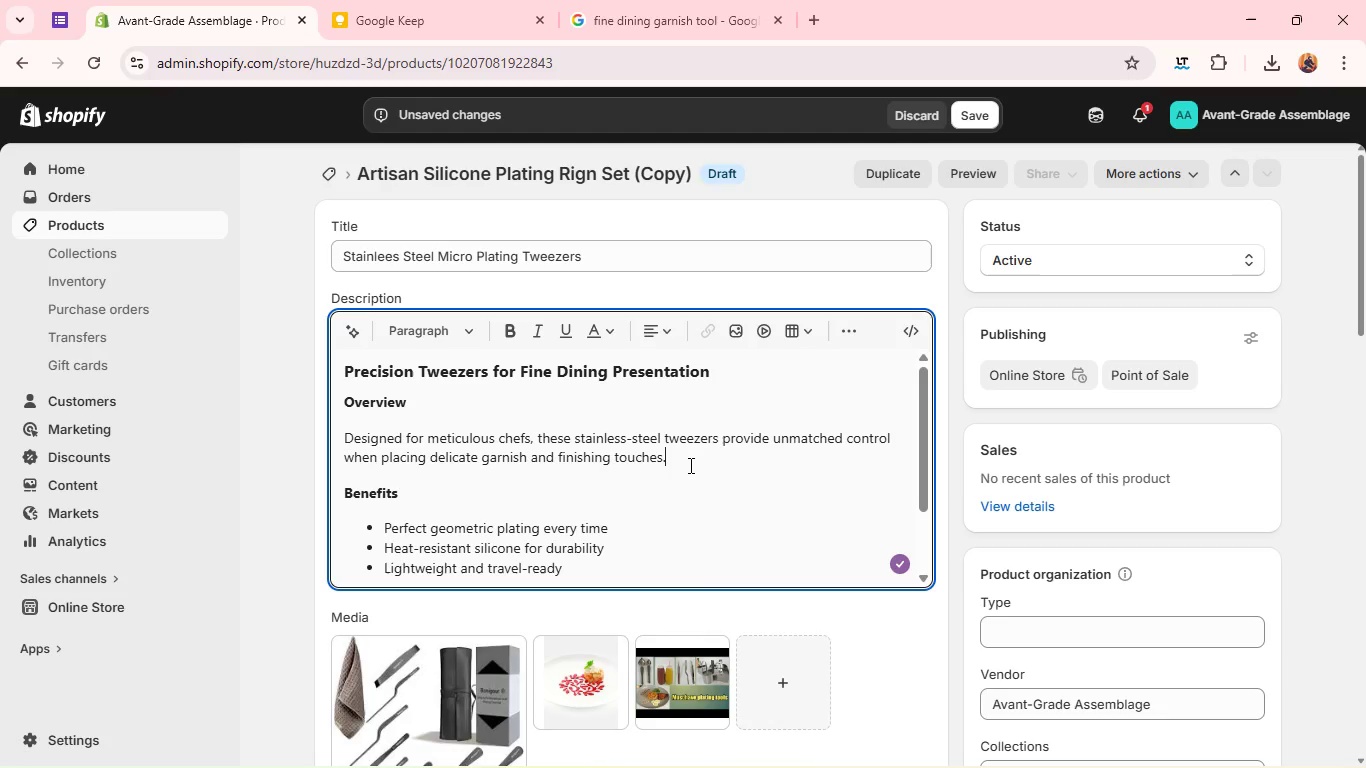 
key(Backspace)
 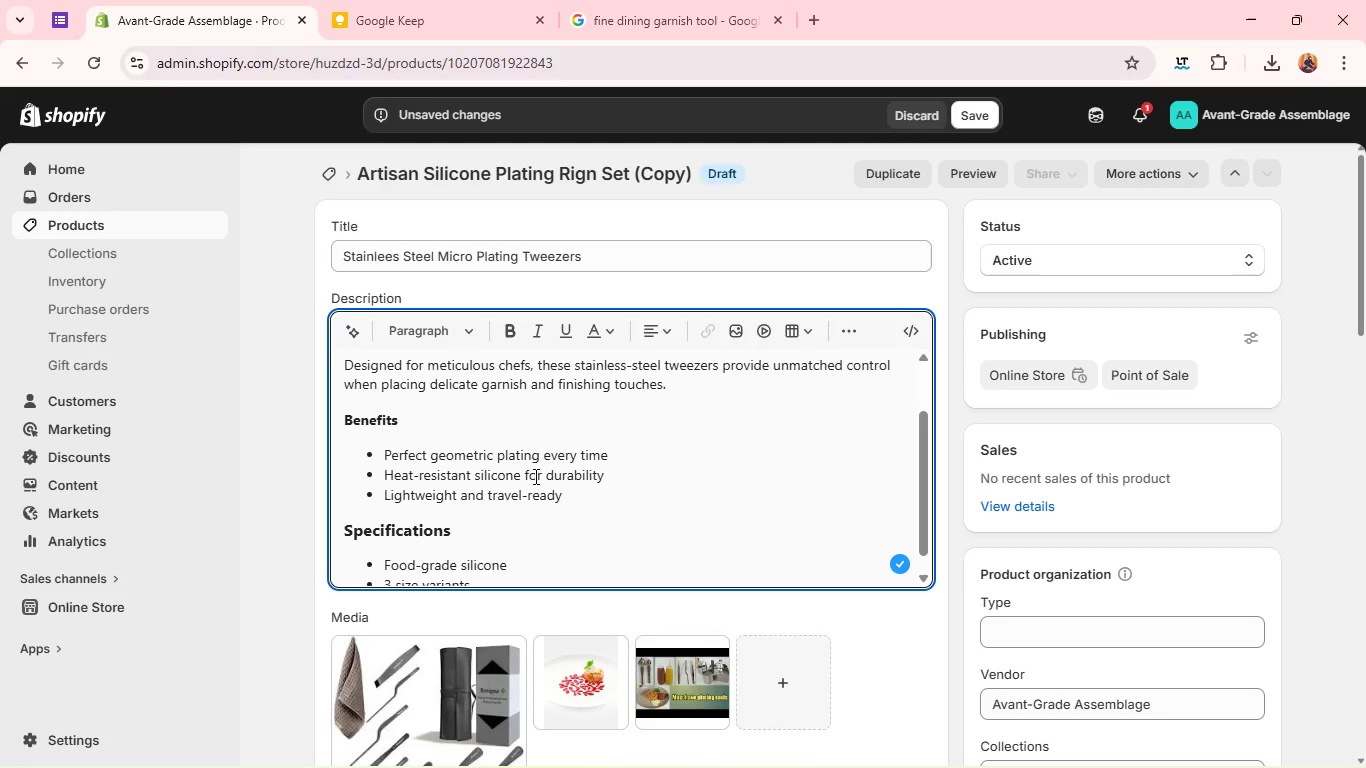 
double_click([546, 486])
 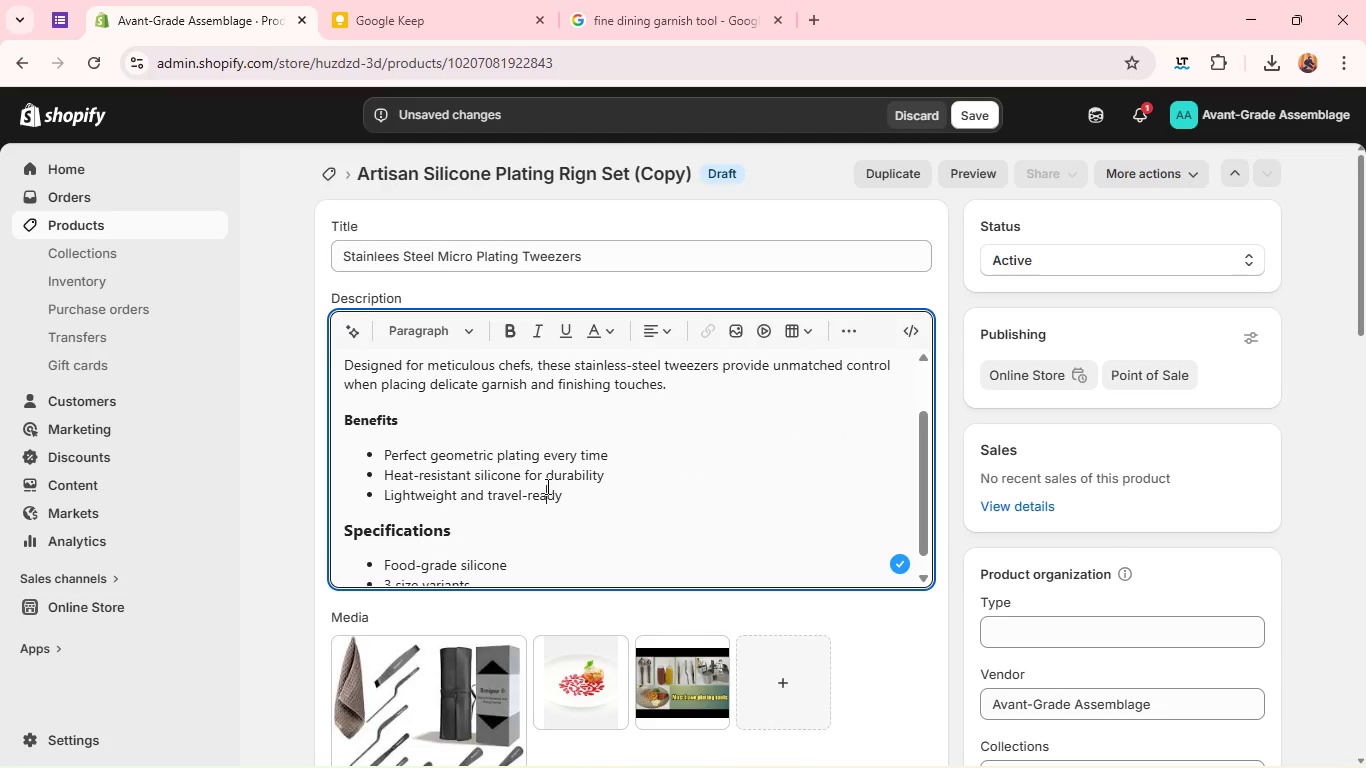 
triple_click([546, 486])
 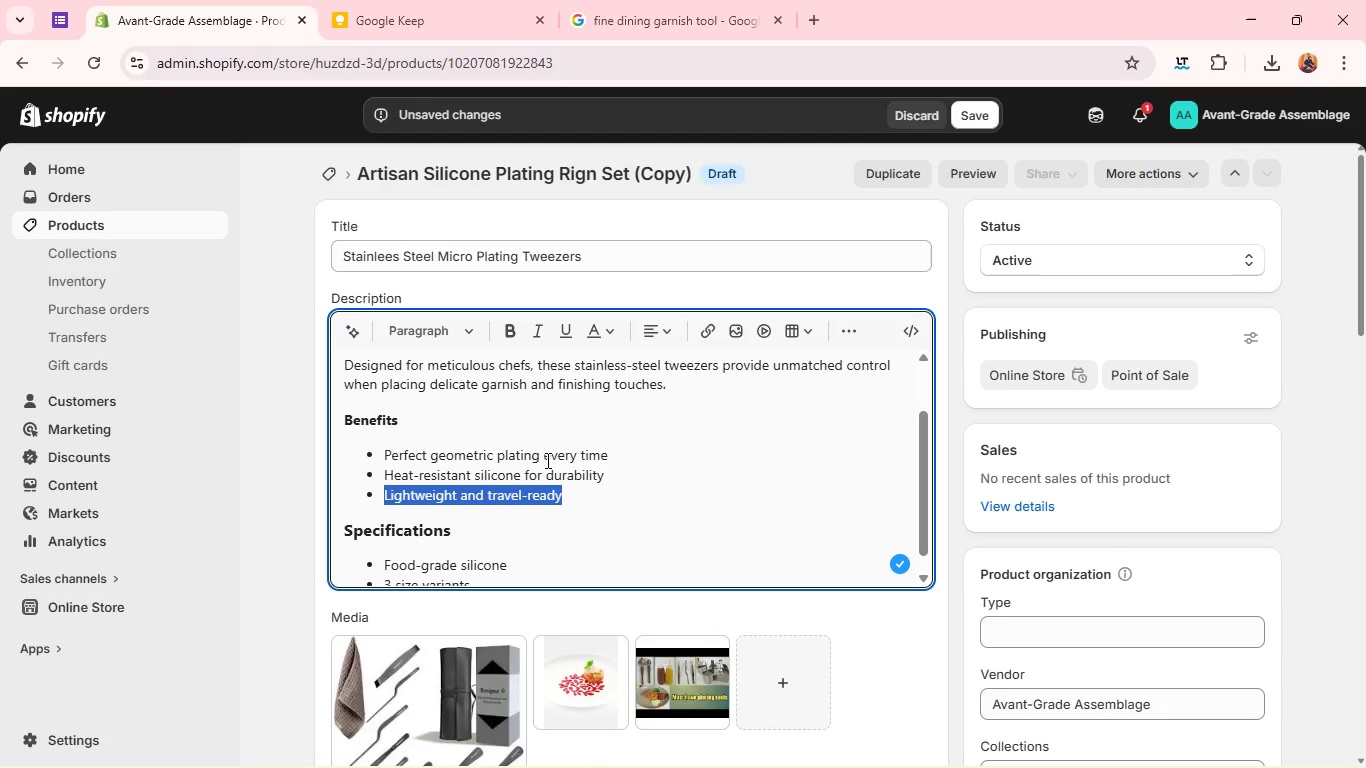 
double_click([546, 459])
 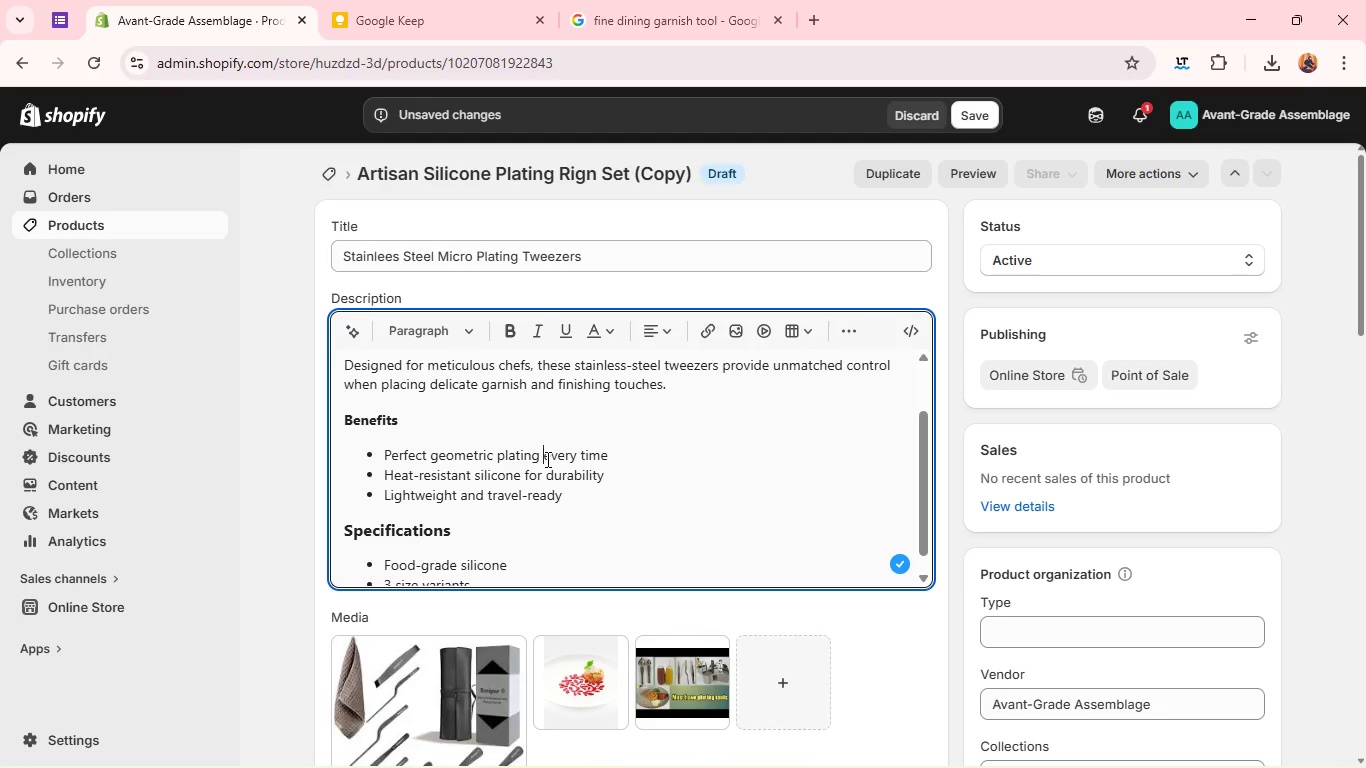 
triple_click([546, 459])
 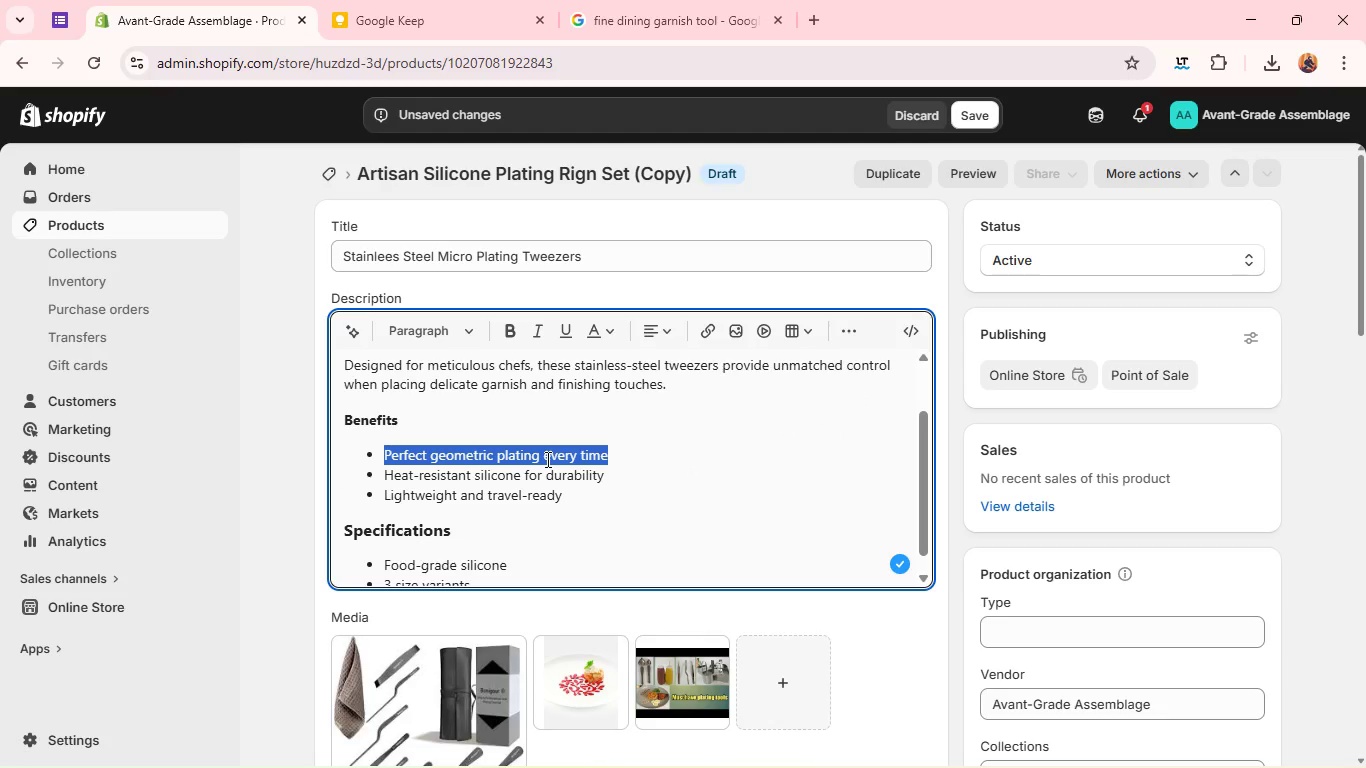 
key(Backspace)
type(Ultr)
 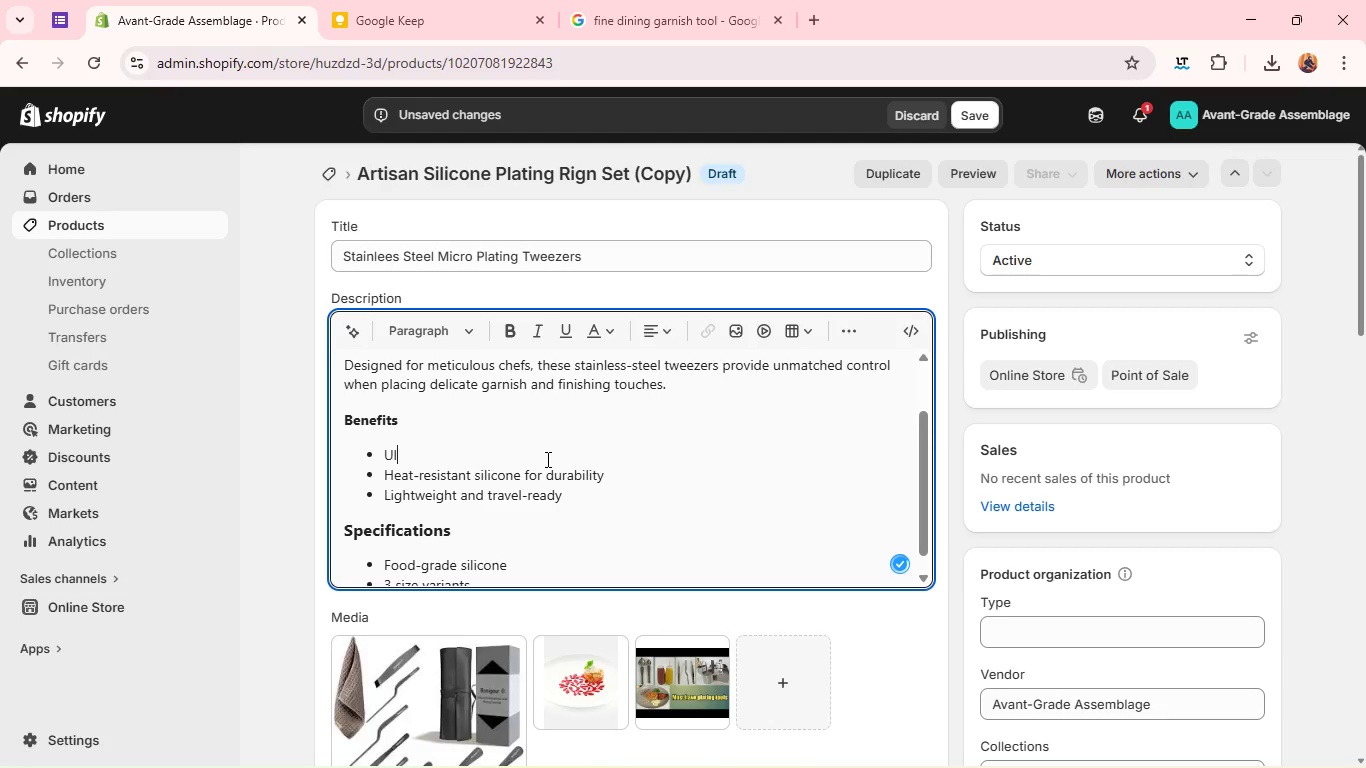 
wait(8.45)
 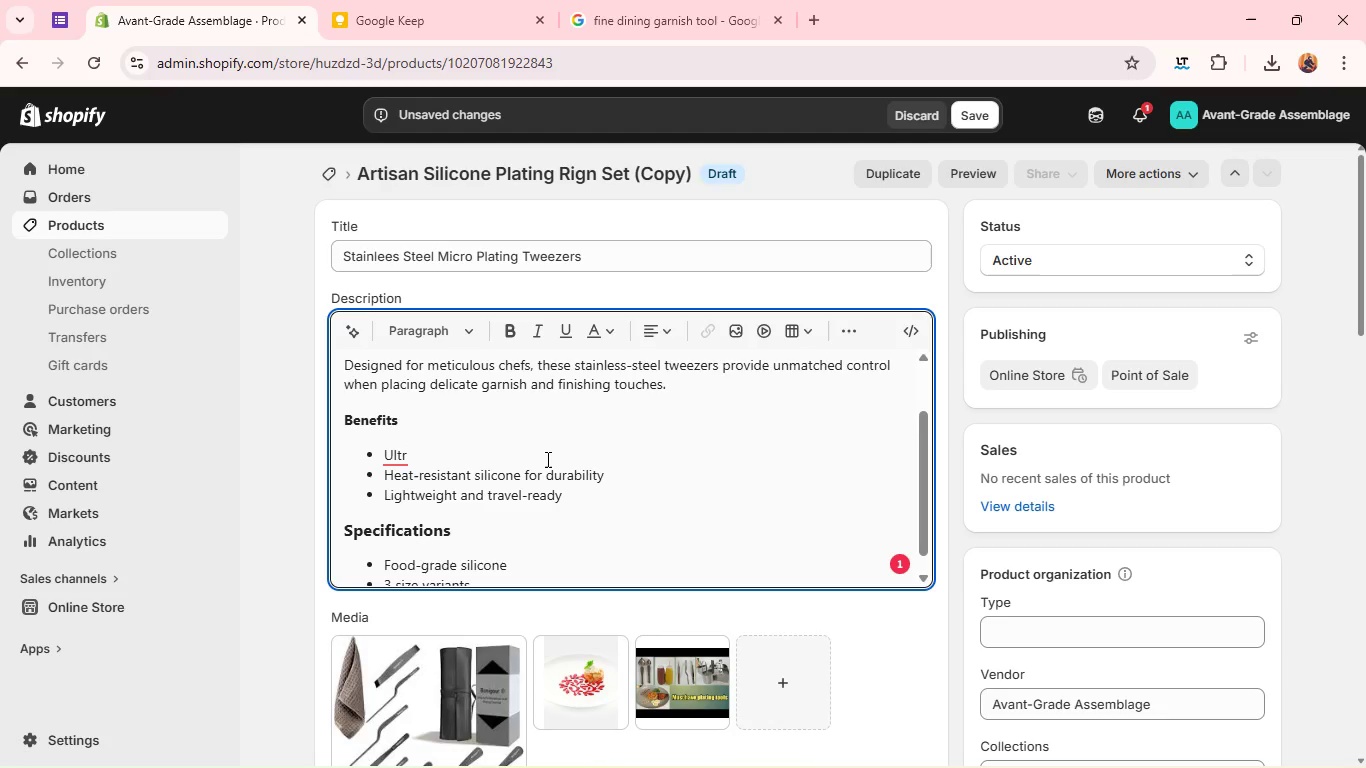 
double_click([437, 261])
 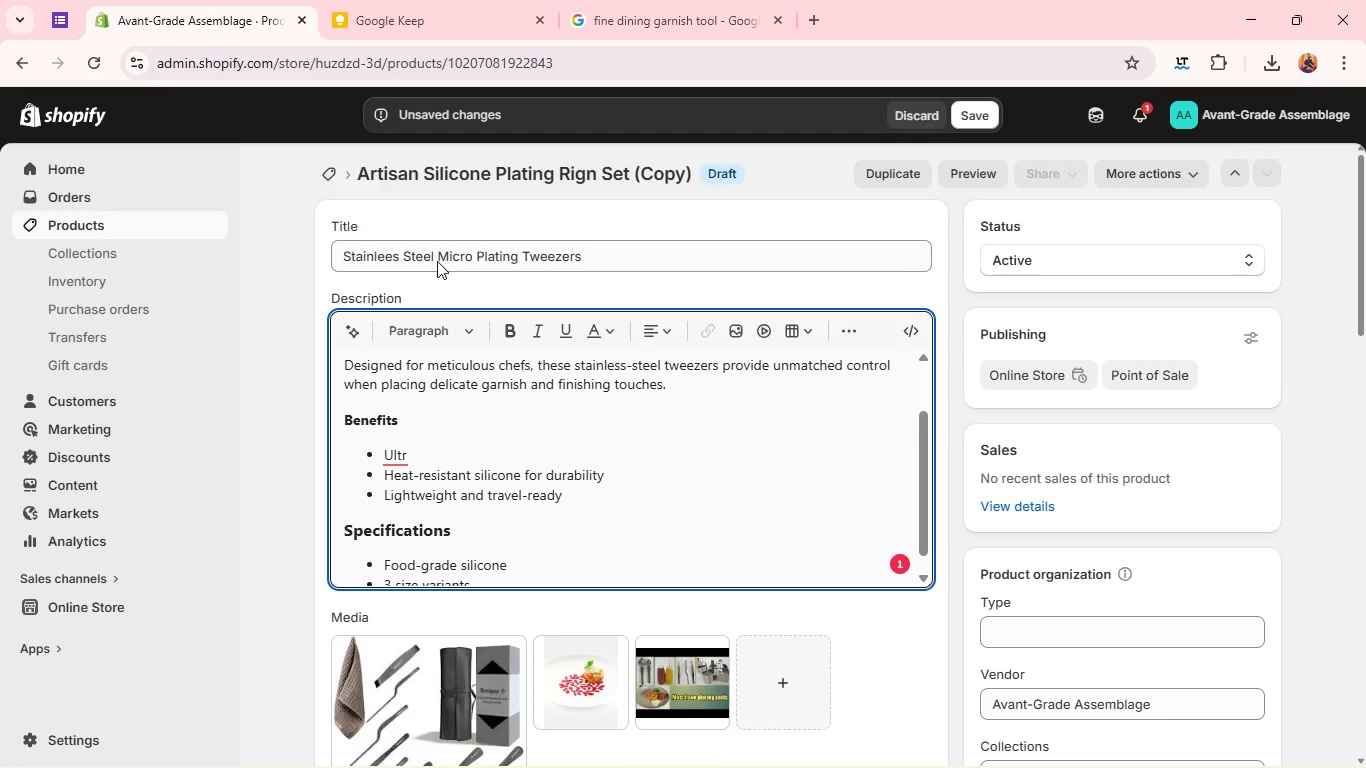 
triple_click([437, 261])
 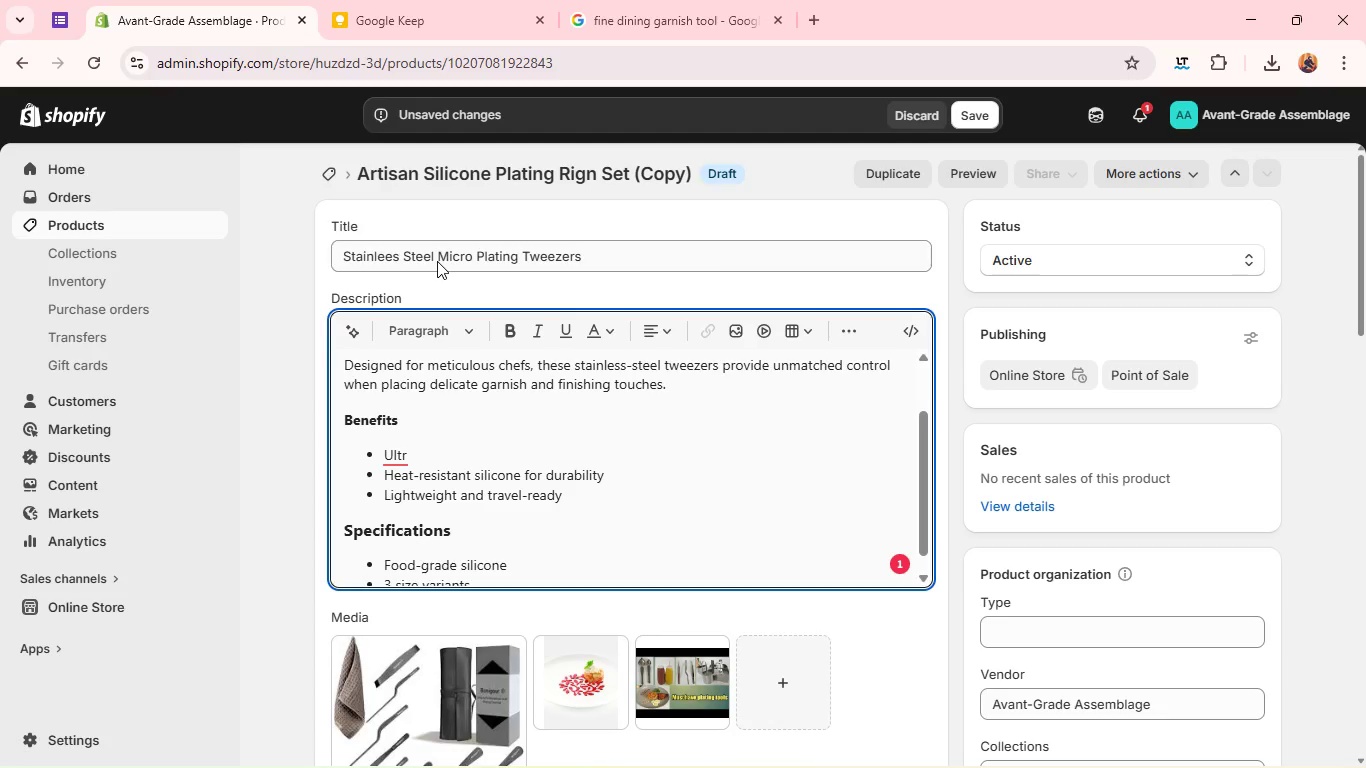 
triple_click([437, 261])
 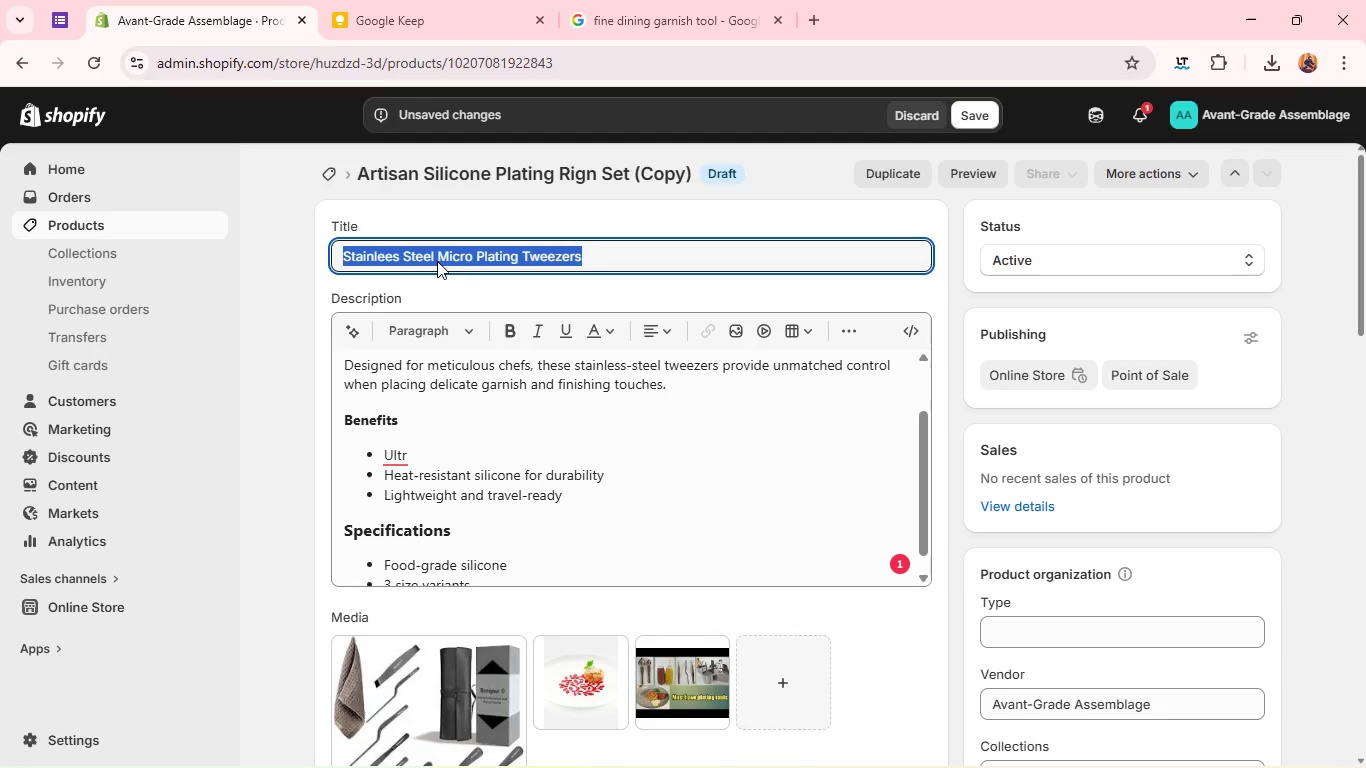 
triple_click([437, 261])
 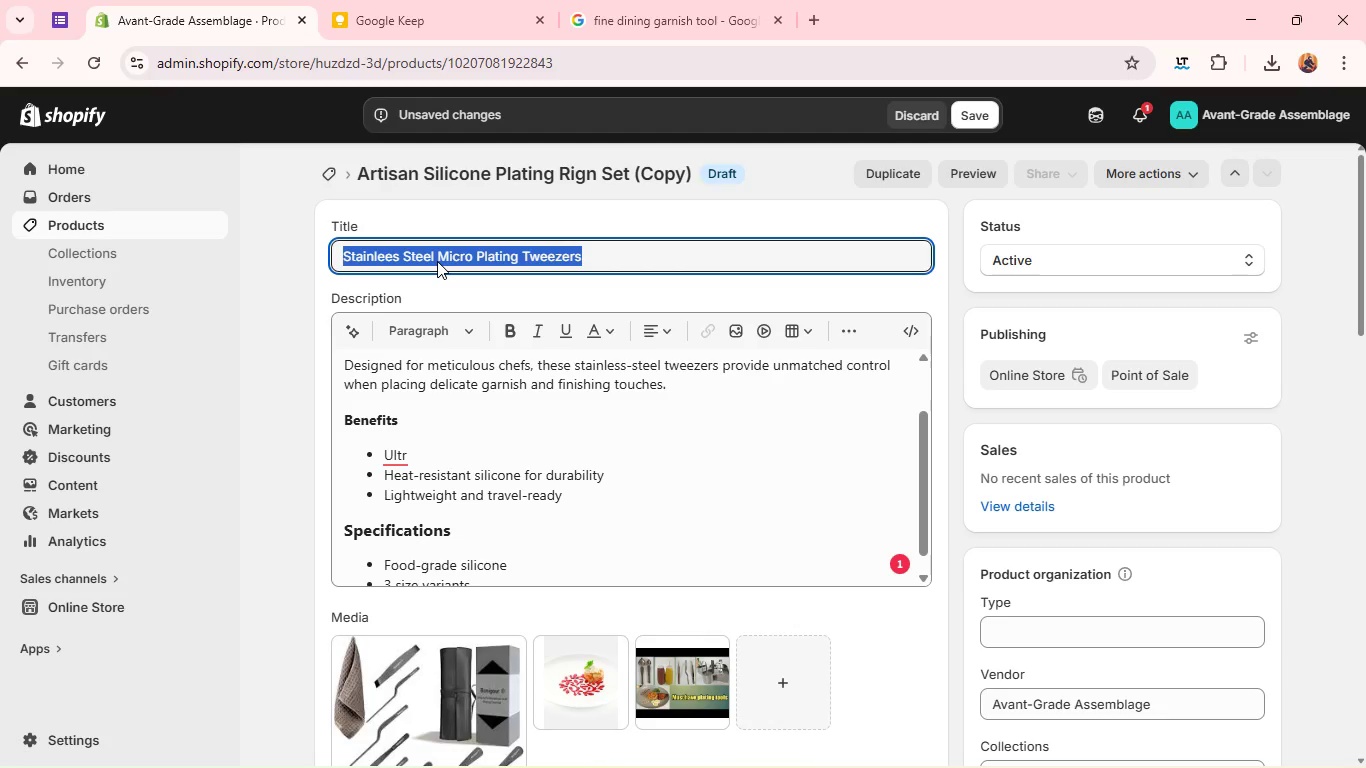 
type(Geometeric Food Mold Kit)
 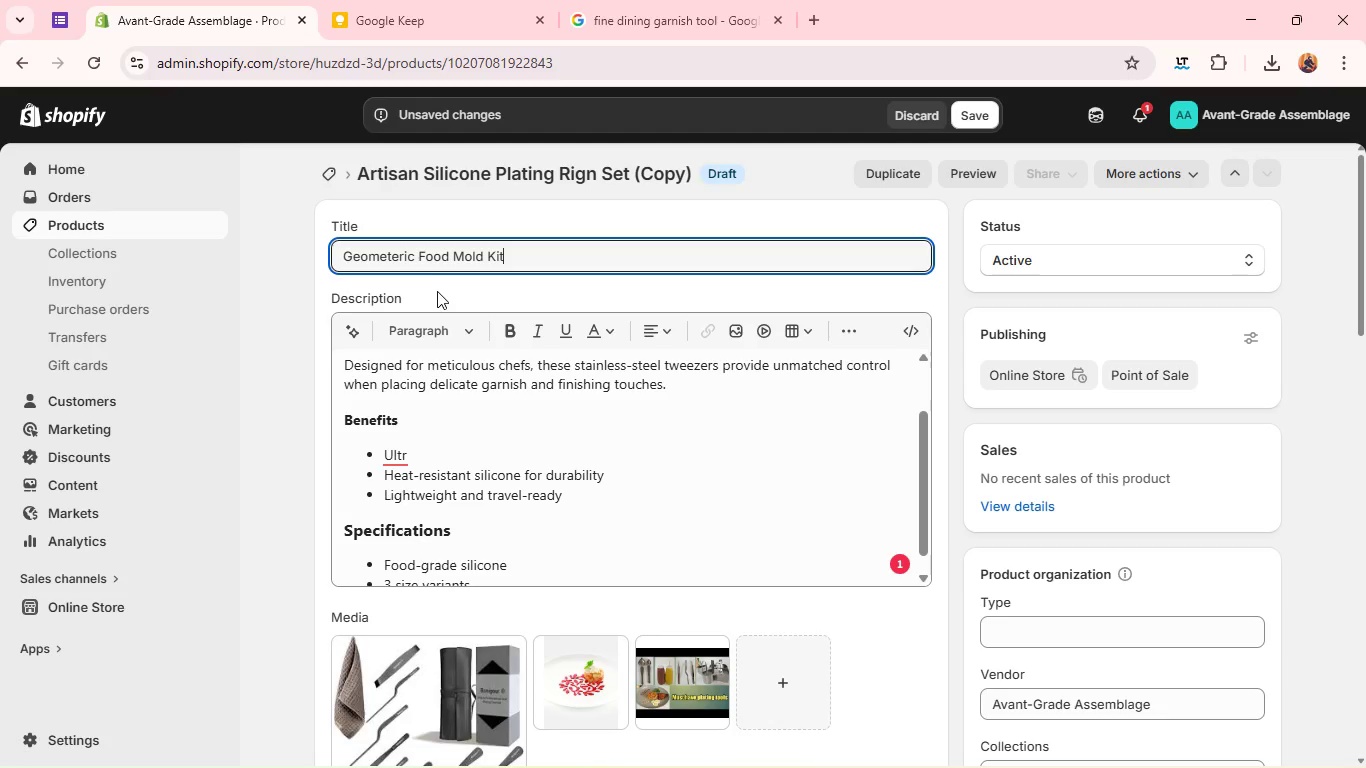 
double_click([389, 385])
 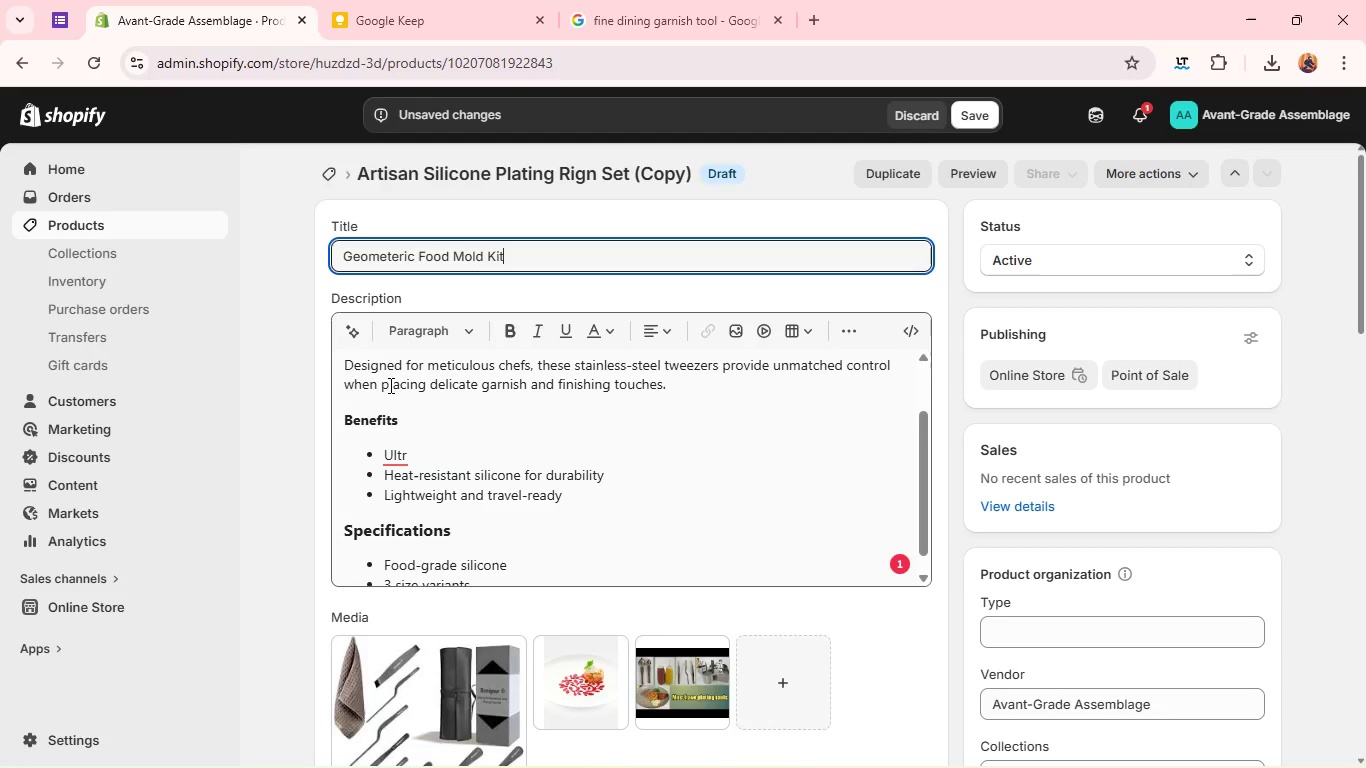 
triple_click([389, 385])
 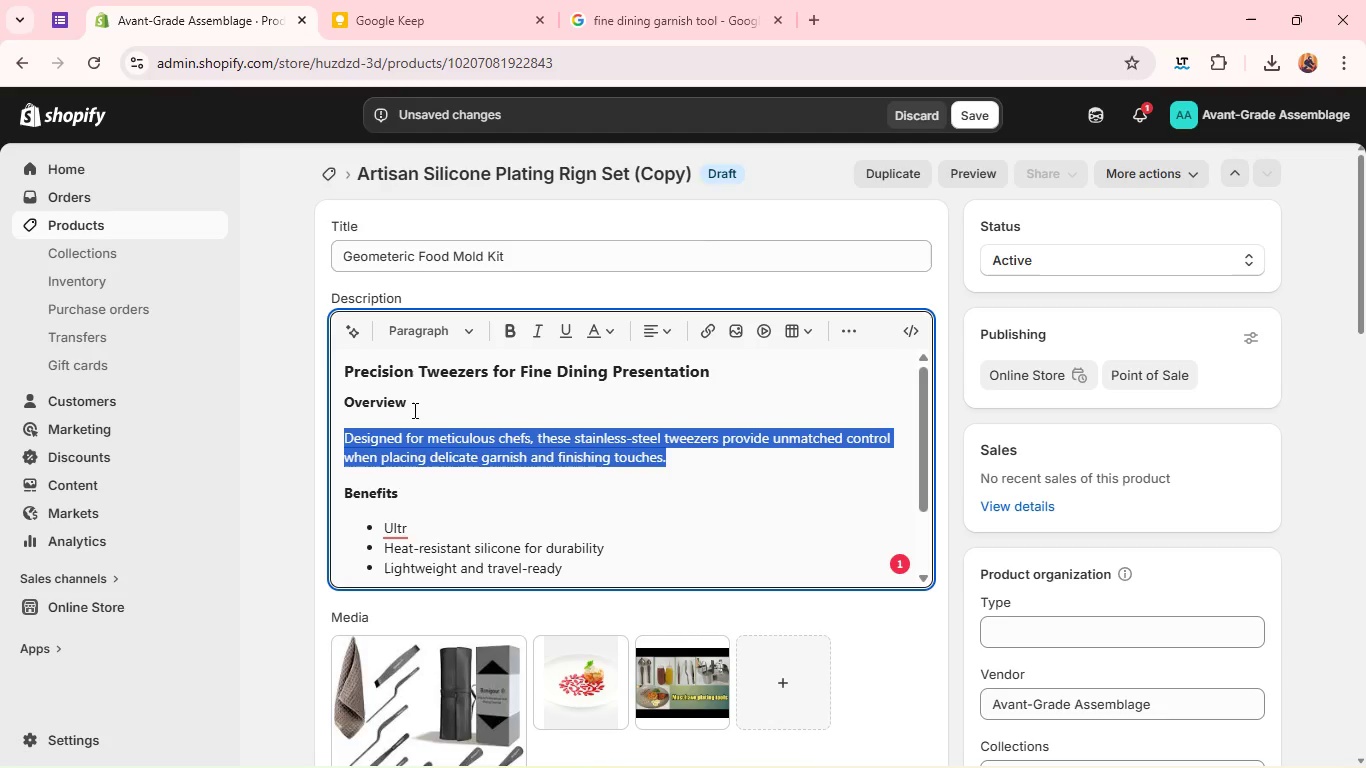 
wait(5.86)
 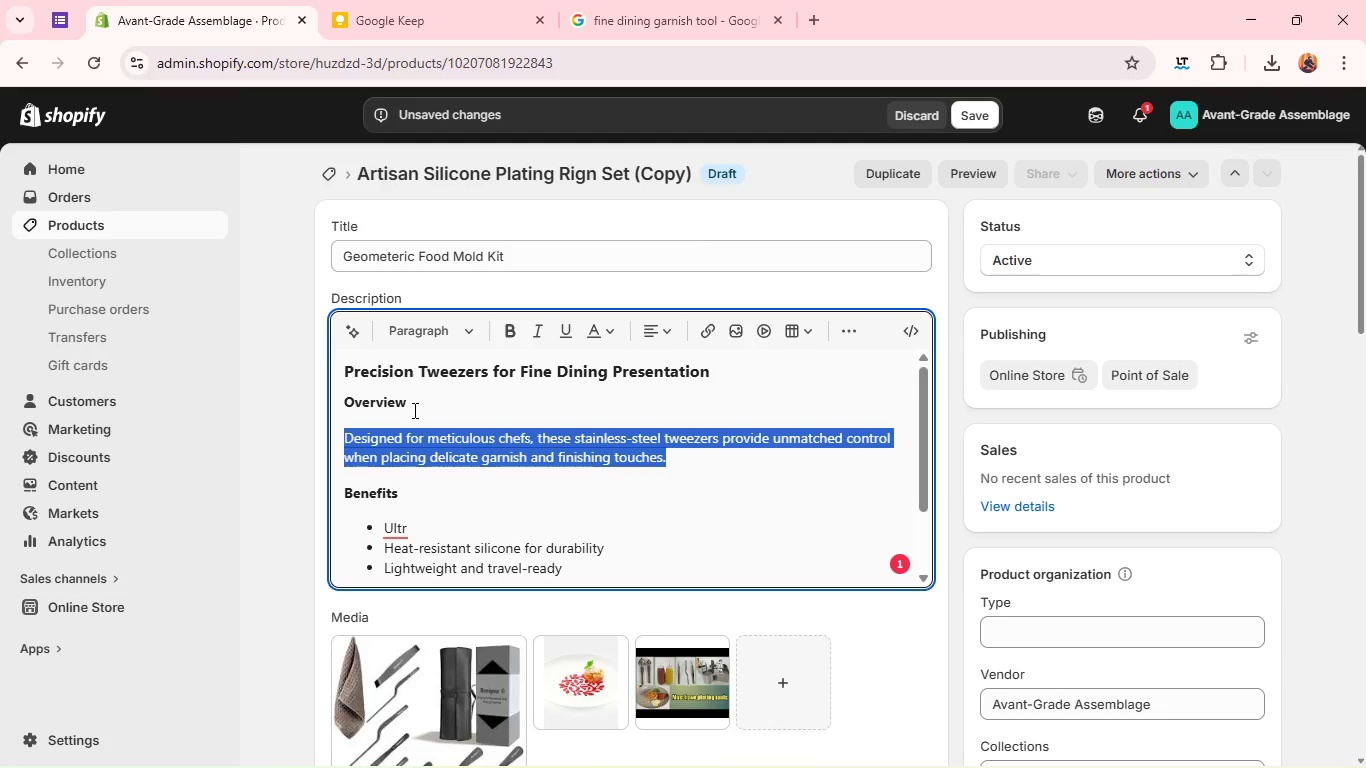 
double_click([412, 373])
 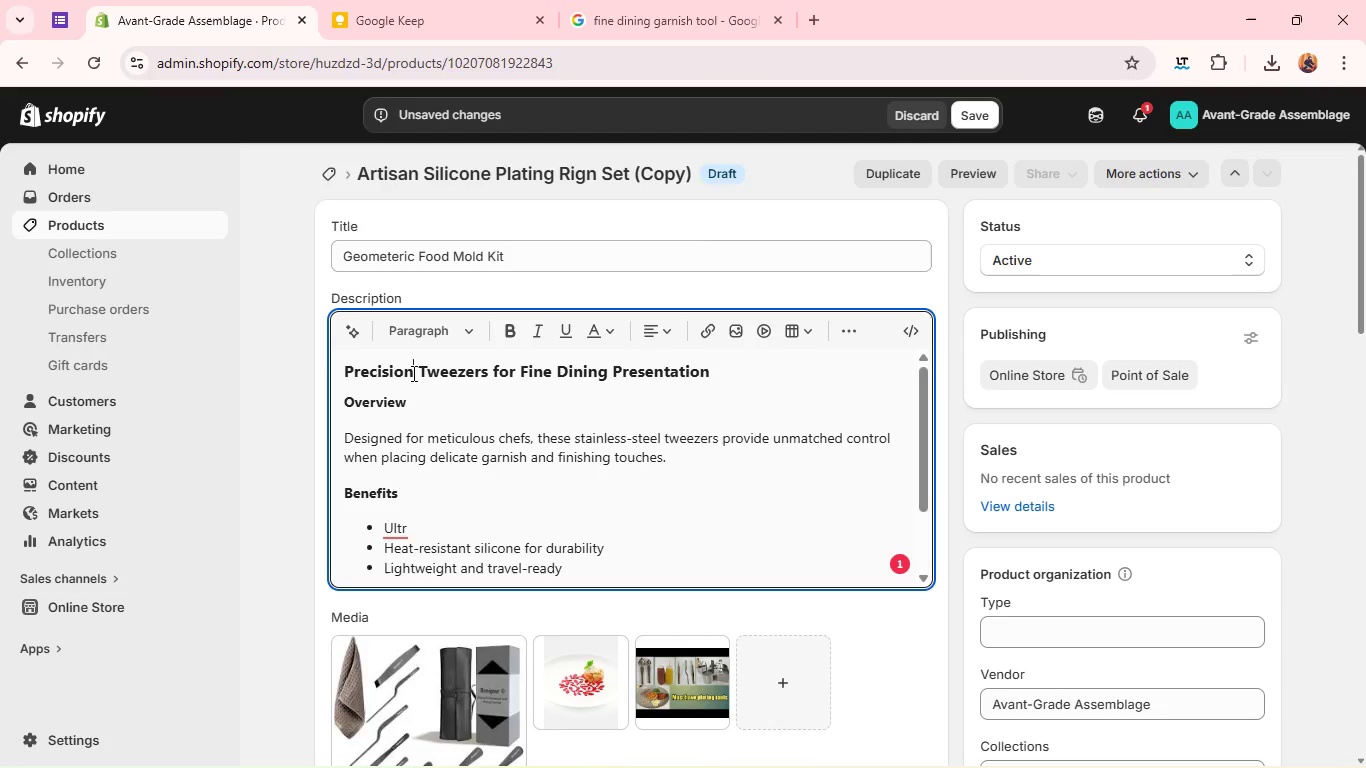 
triple_click([412, 373])
 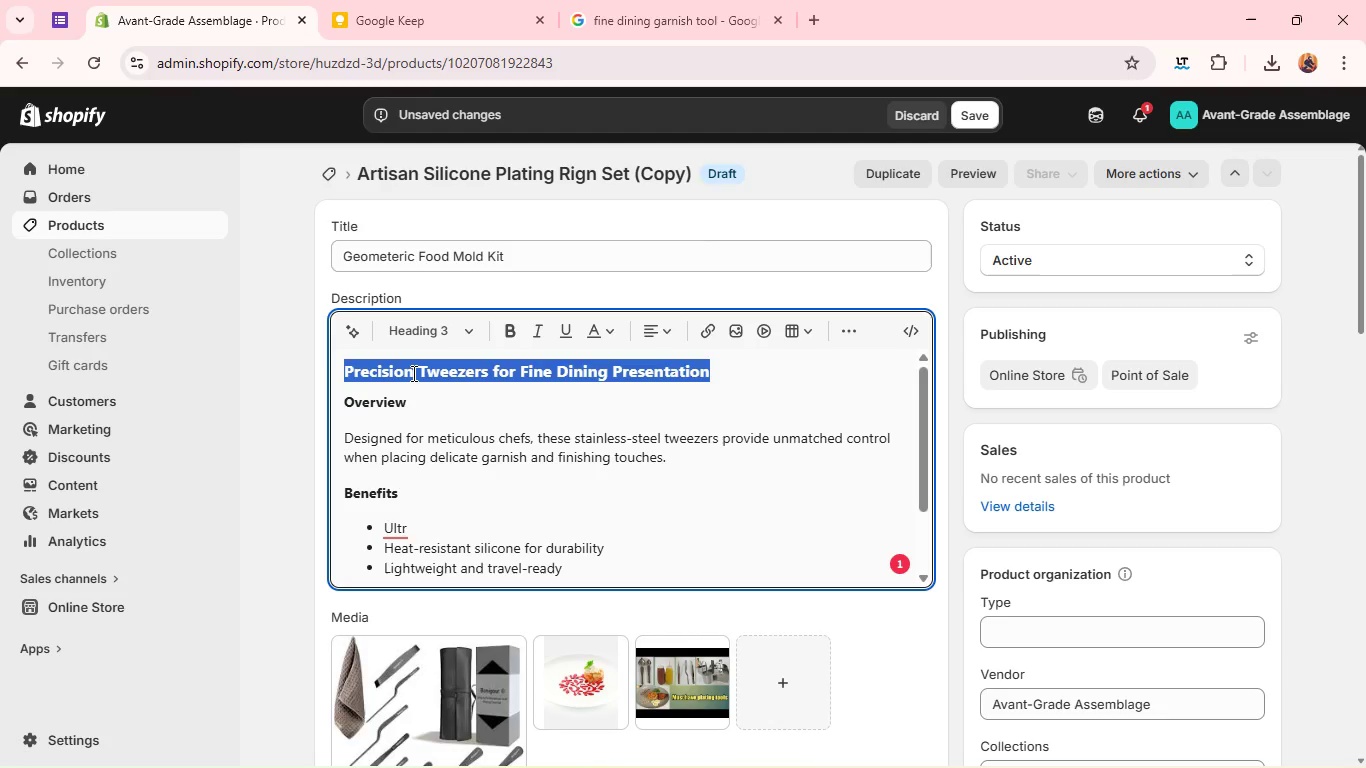 
triple_click([412, 373])
 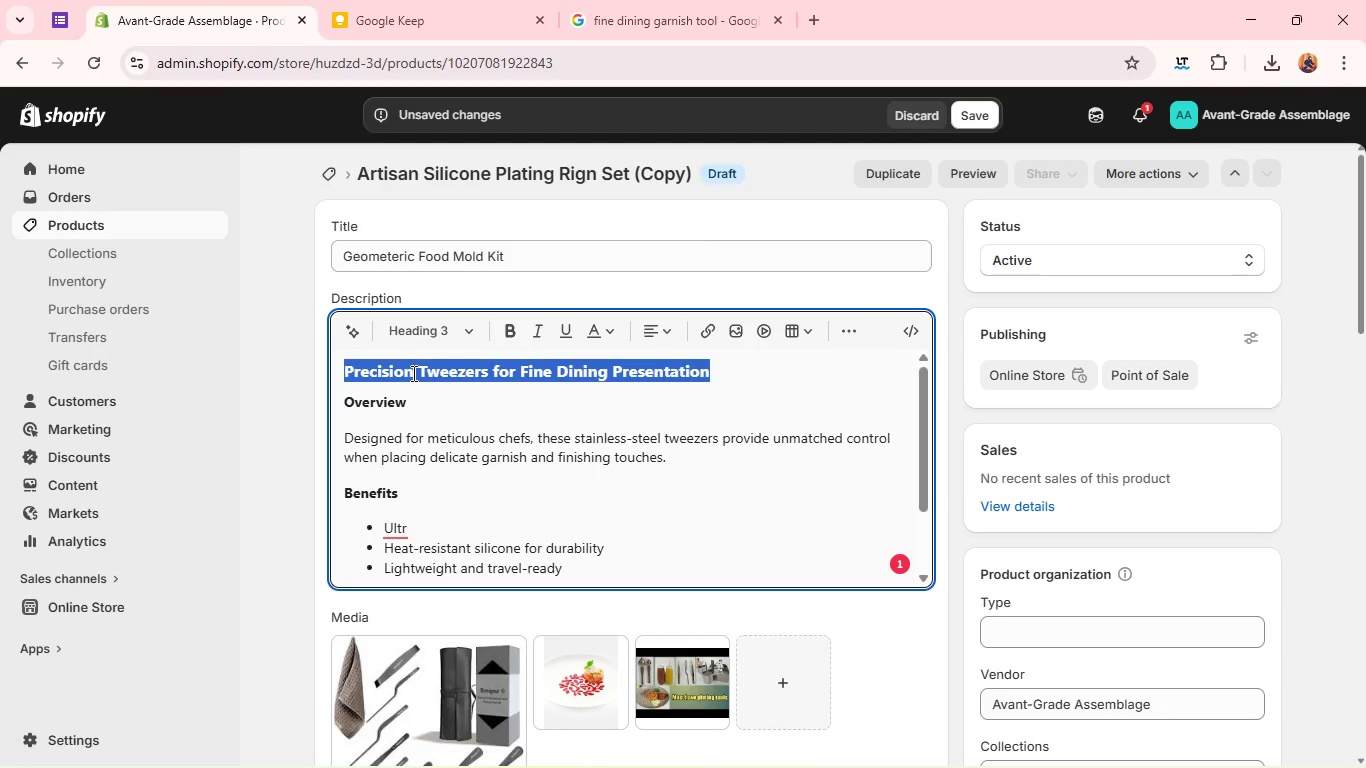 
type(Geometric Molds F)
key(Backspace)
type(for Modern Culinary Design )
 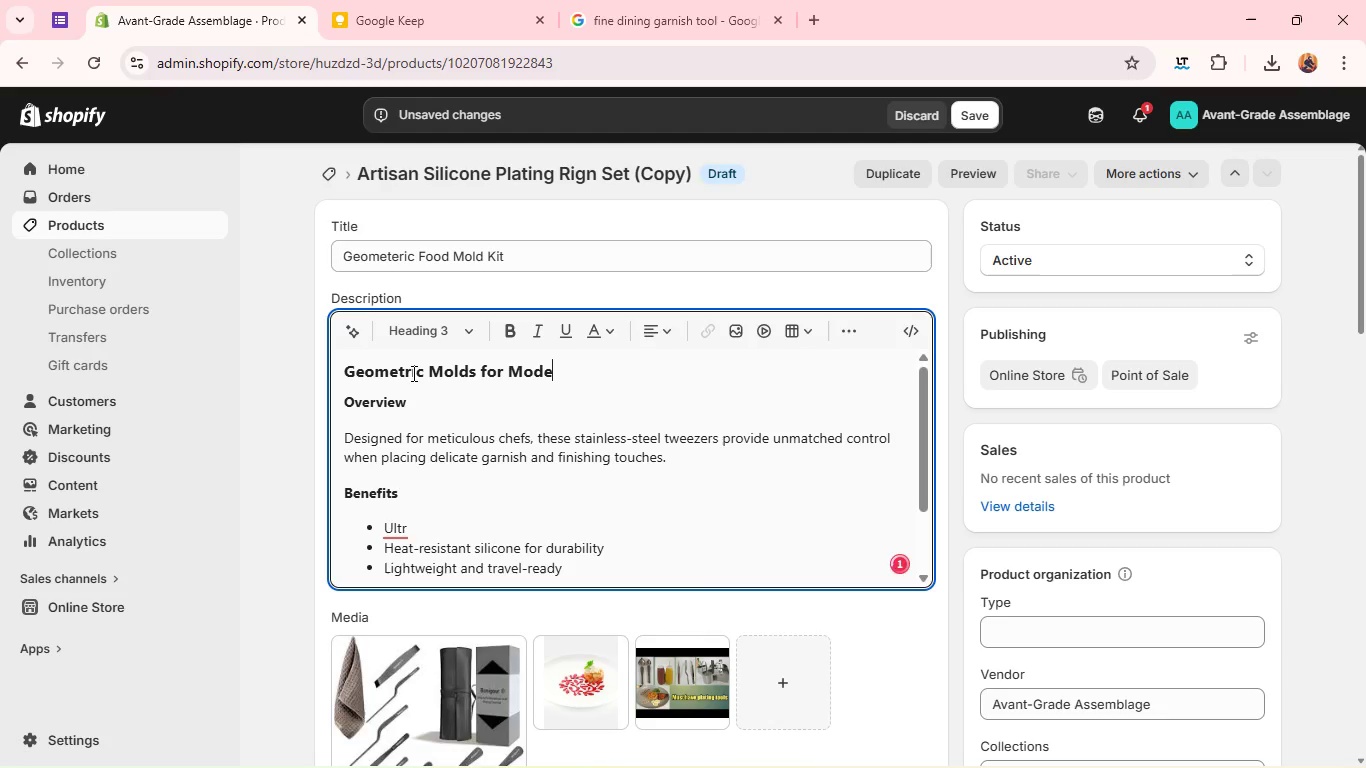 
wait(16.61)
 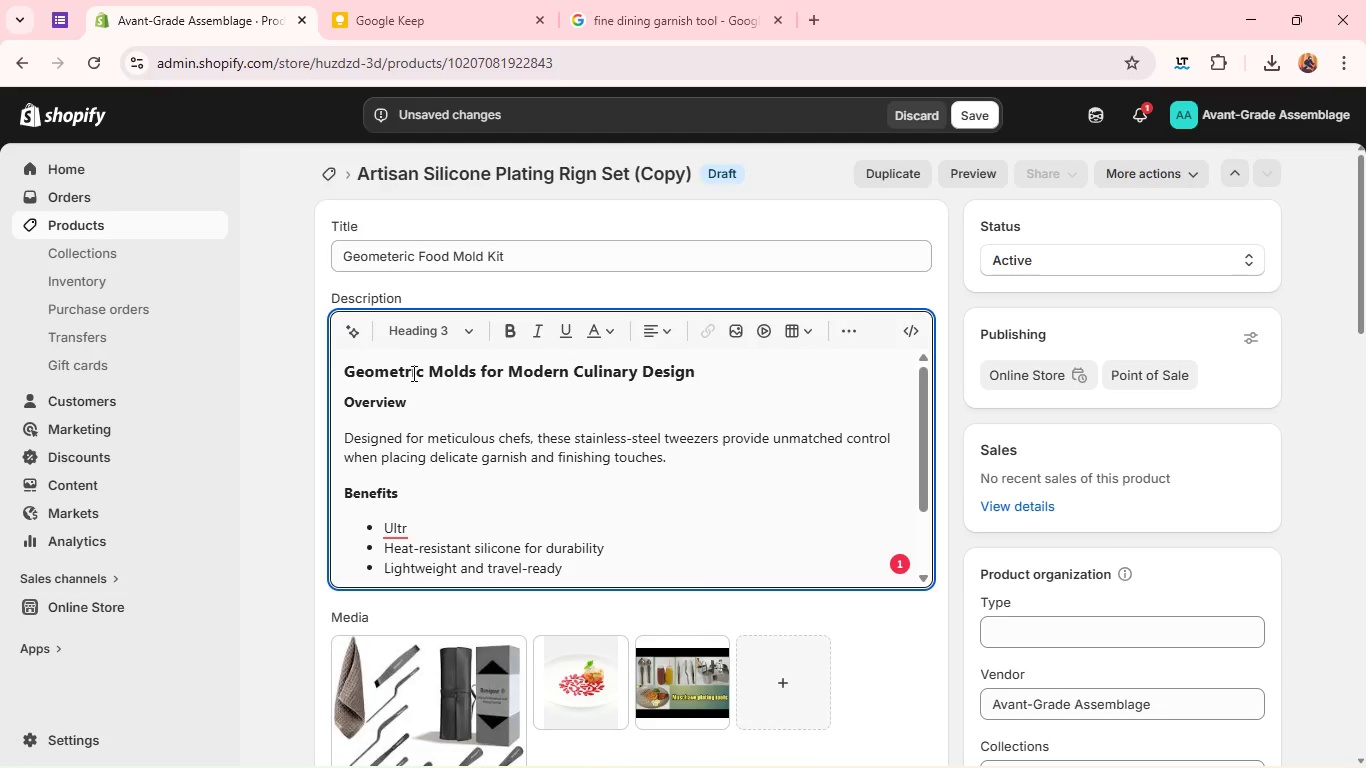 
double_click([371, 452])
 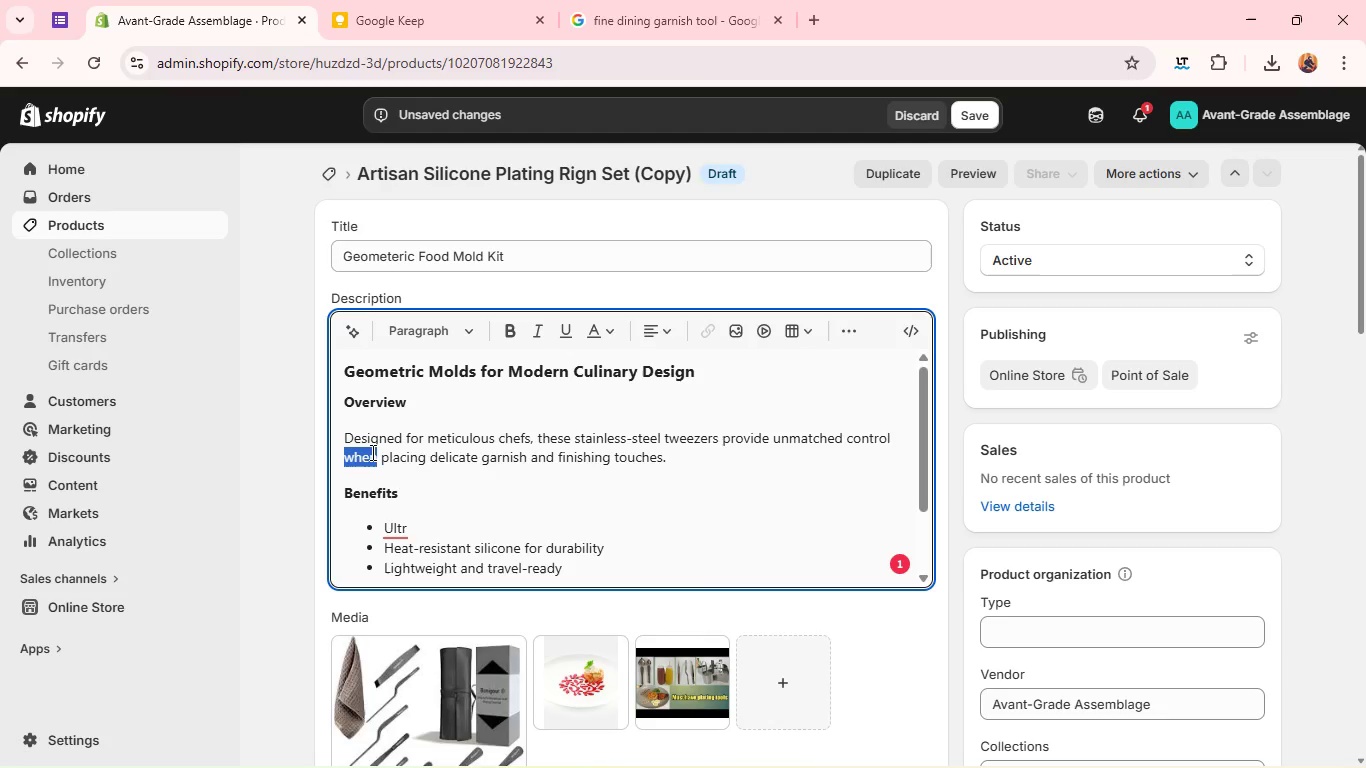 
triple_click([371, 452])
 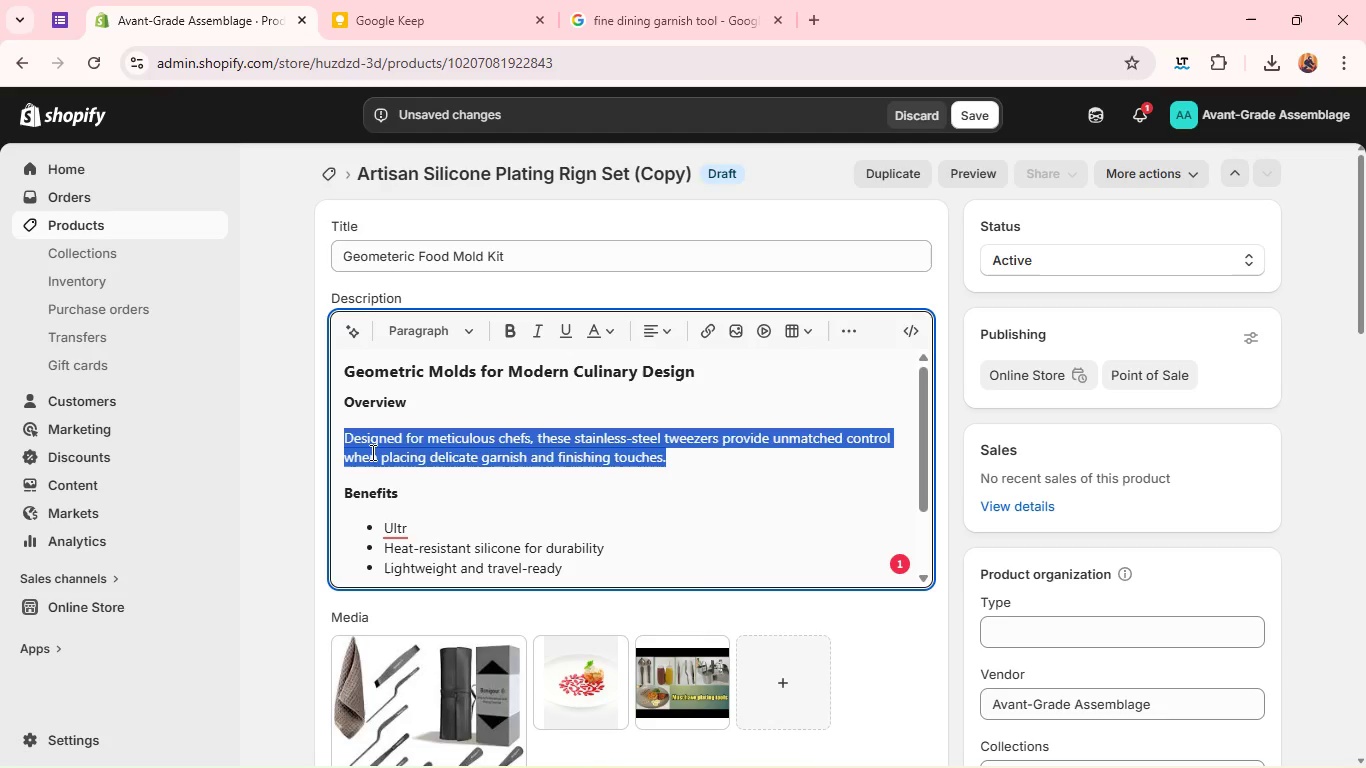 
double_click([371, 452])
 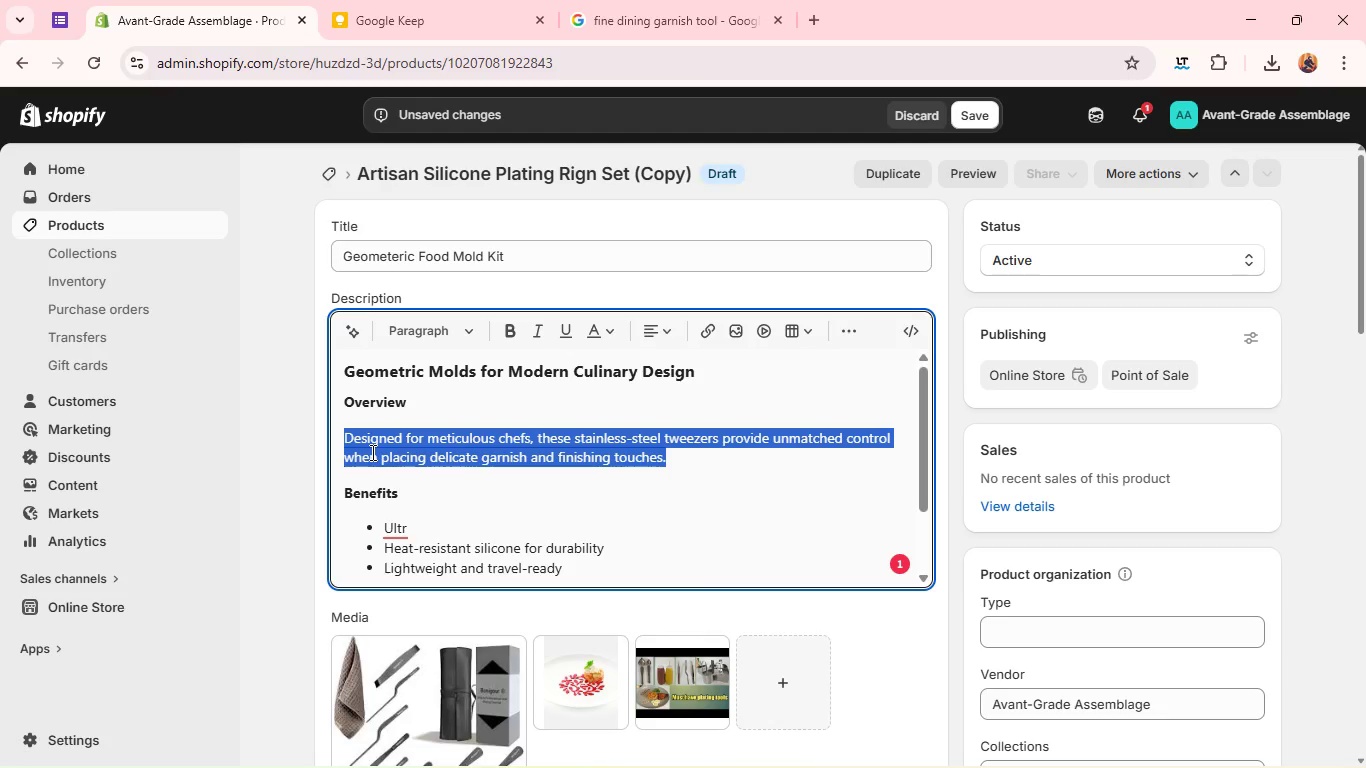 
triple_click([371, 452])
 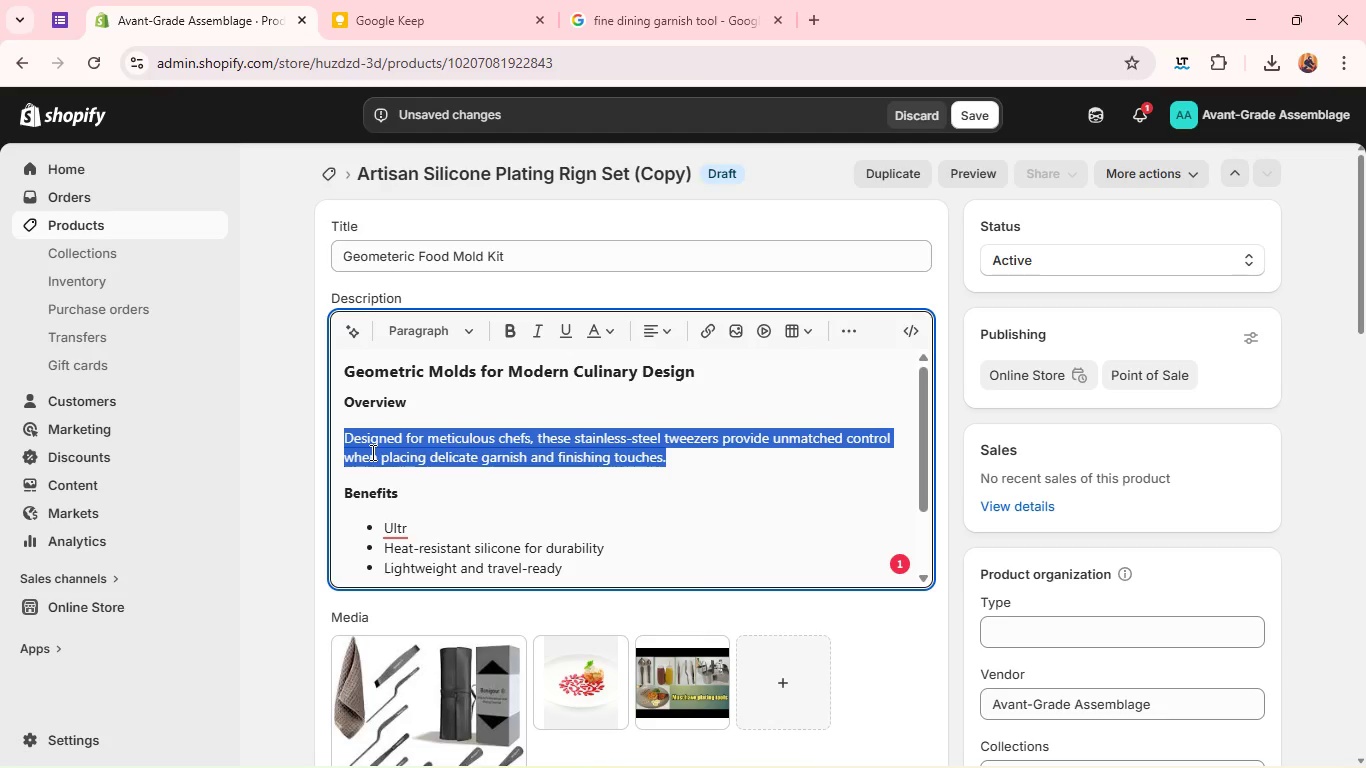 
type(This mold Kit)
 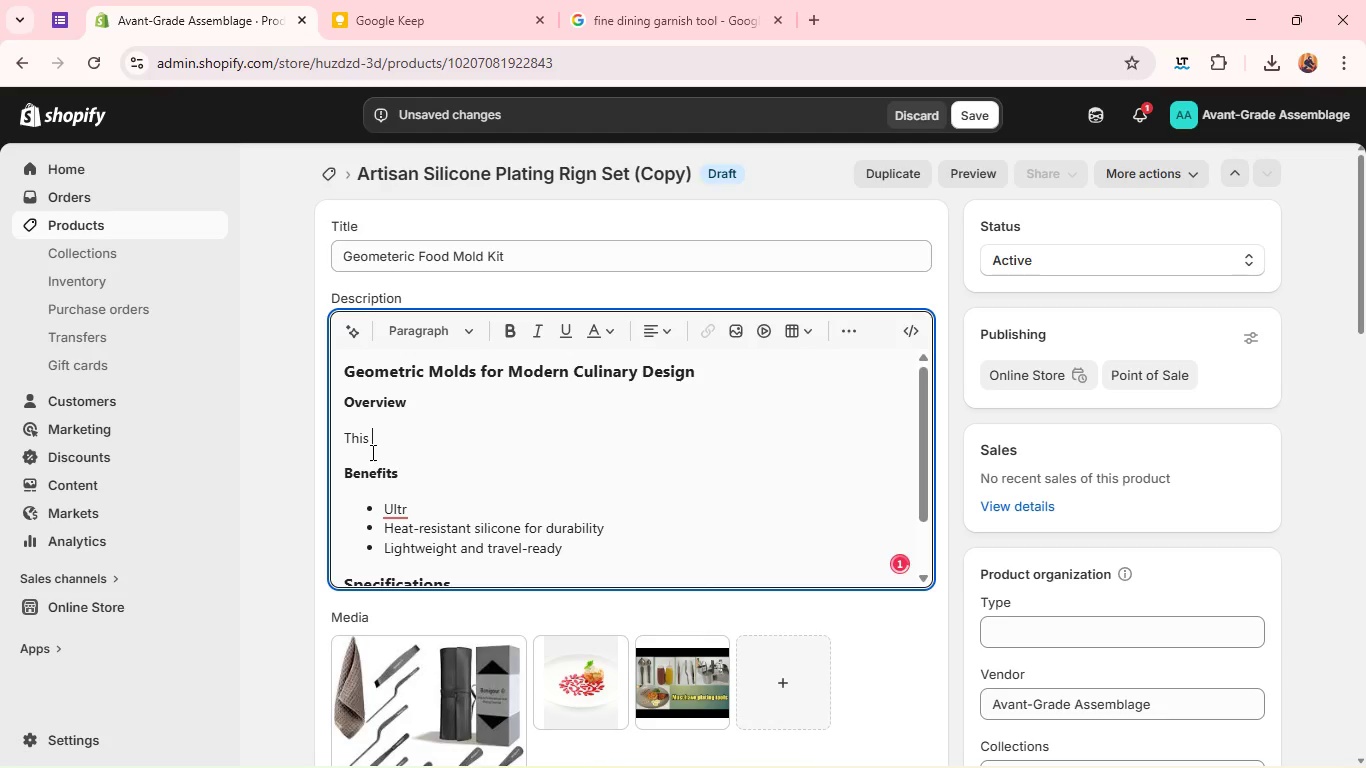 
type( allows che)
 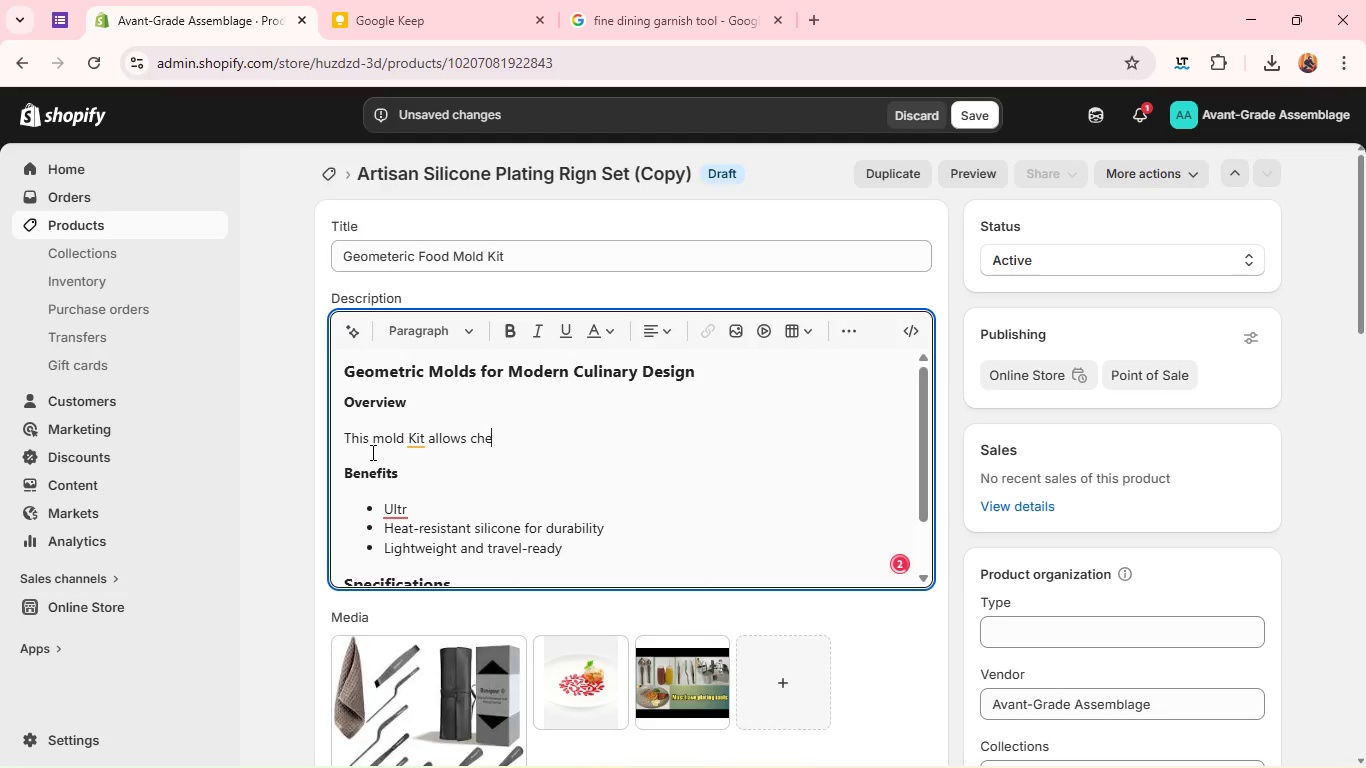 
type(s to craft)
 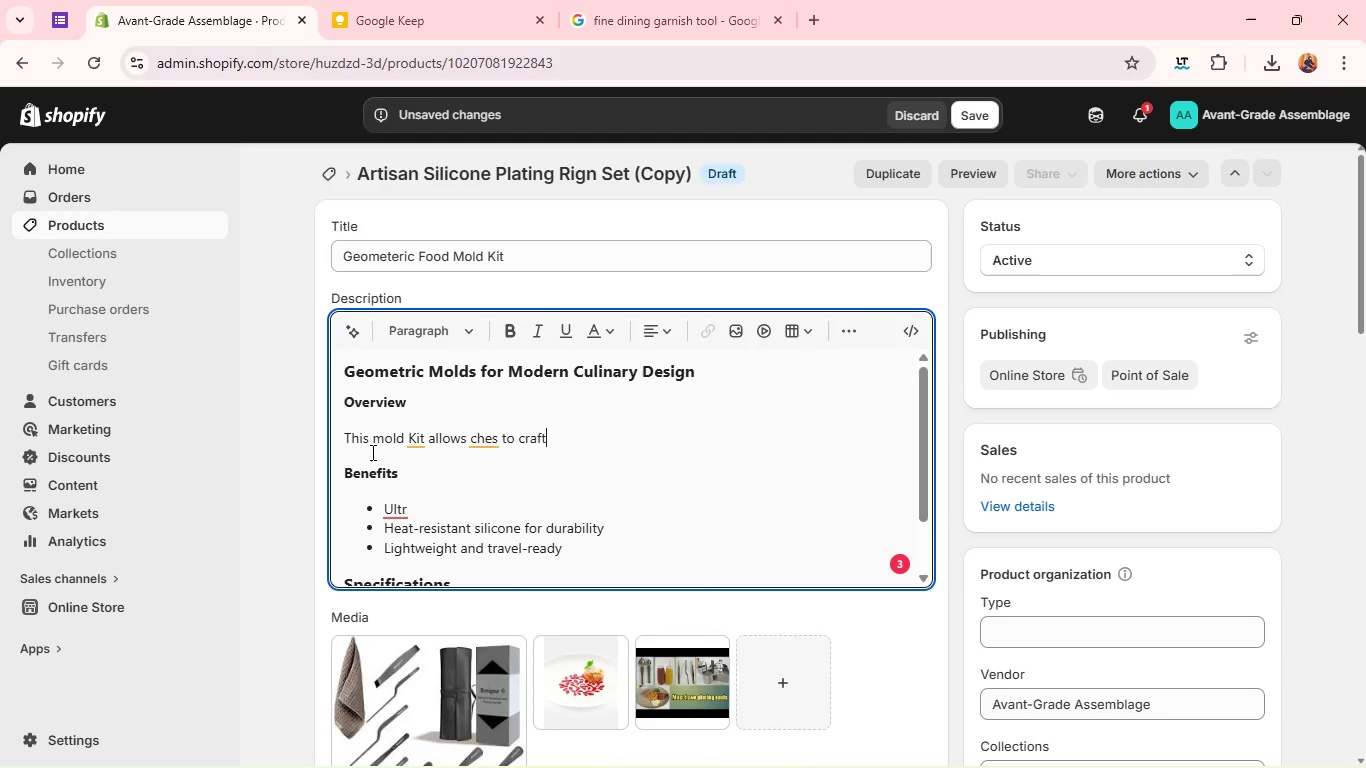 
wait(5.45)
 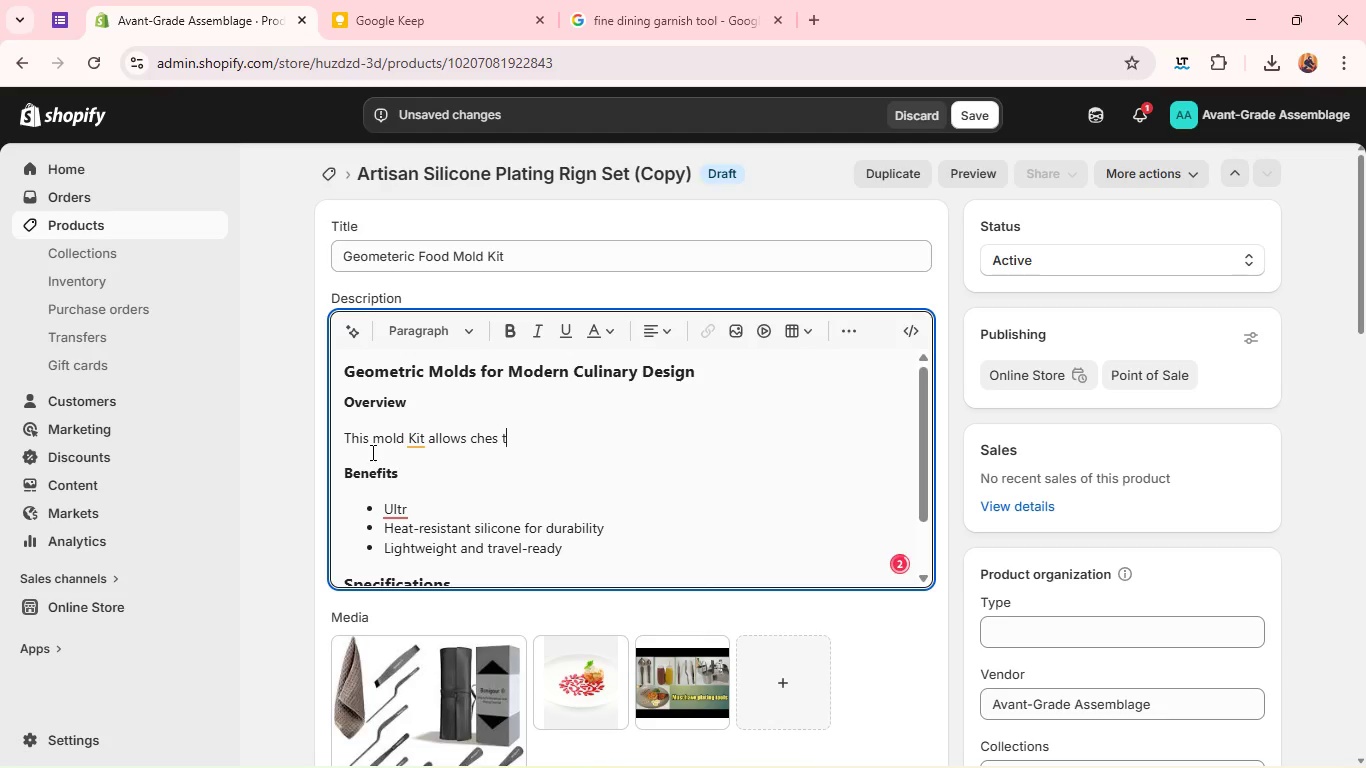 
left_click([417, 443])
 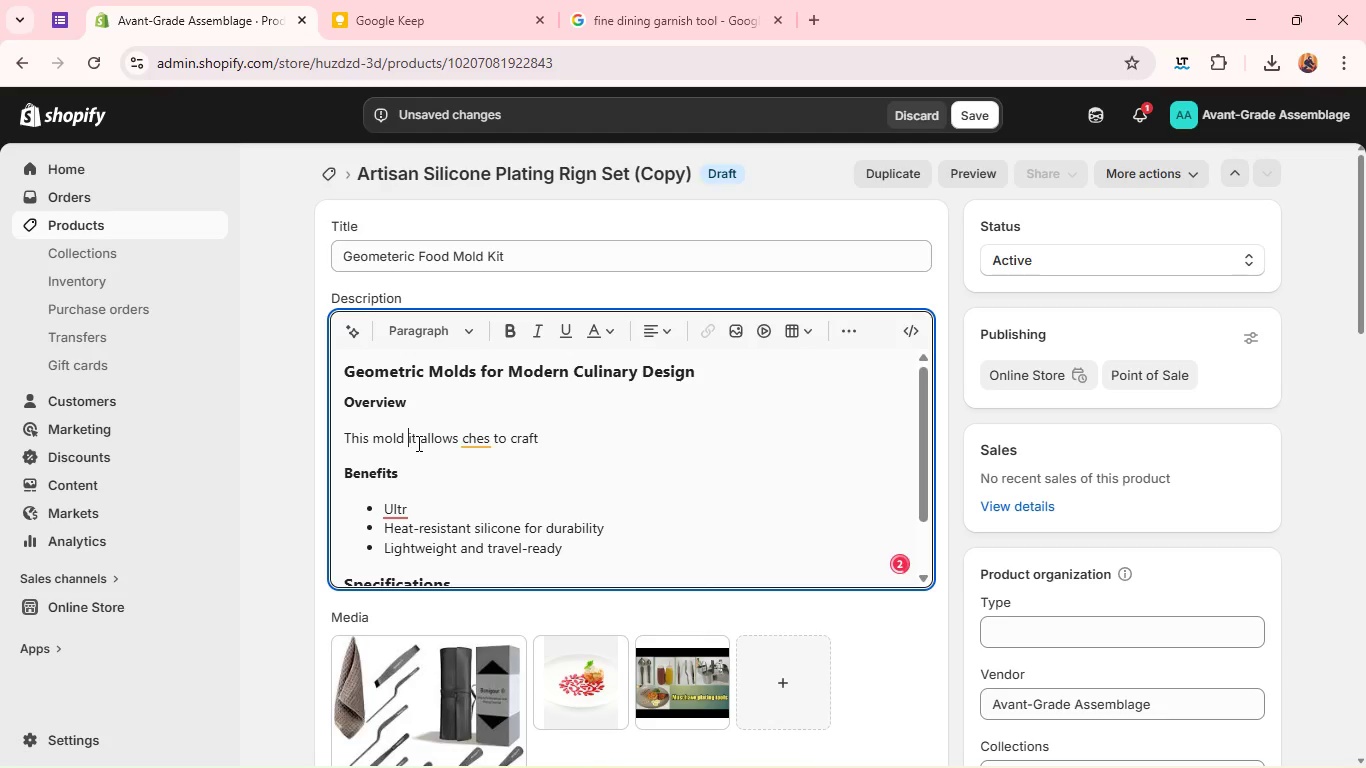 
key(Backspace)
 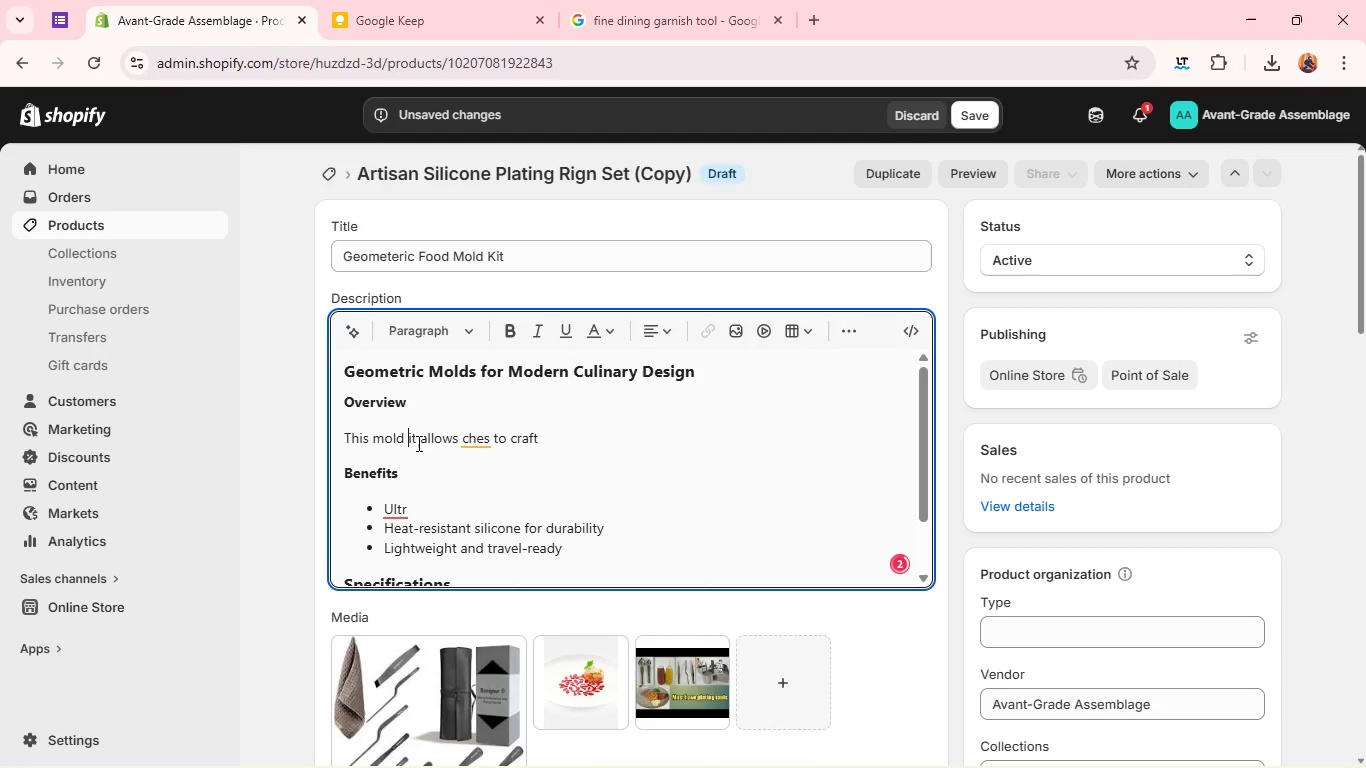 
key(K)
 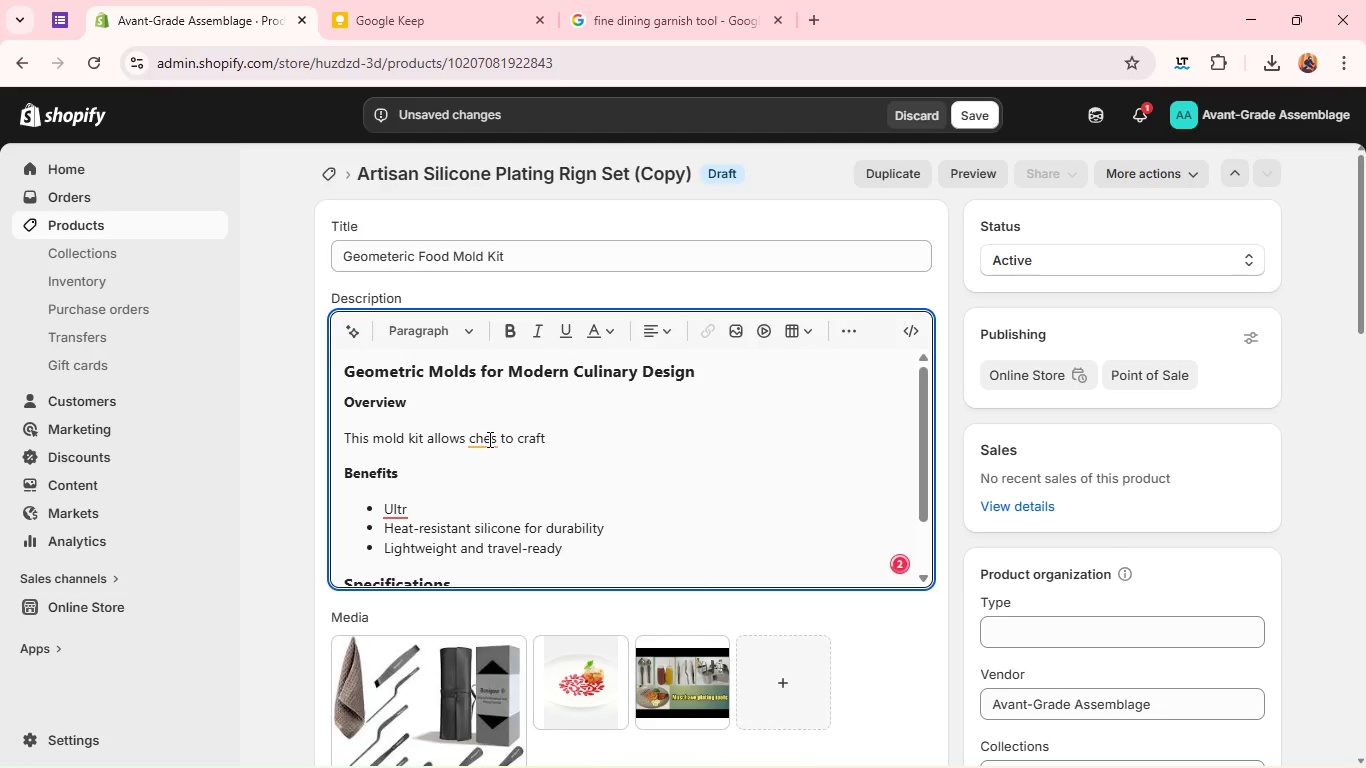 
left_click([488, 439])
 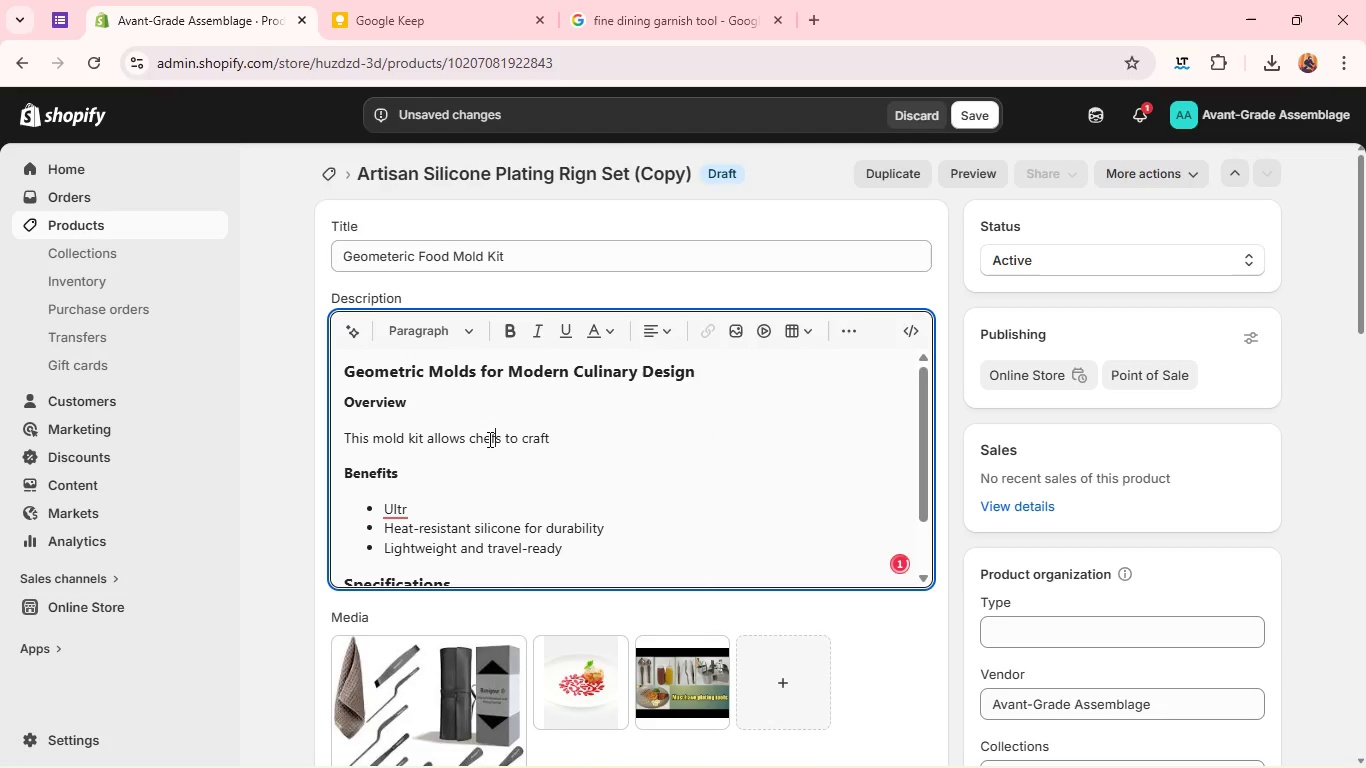 
key(F)
 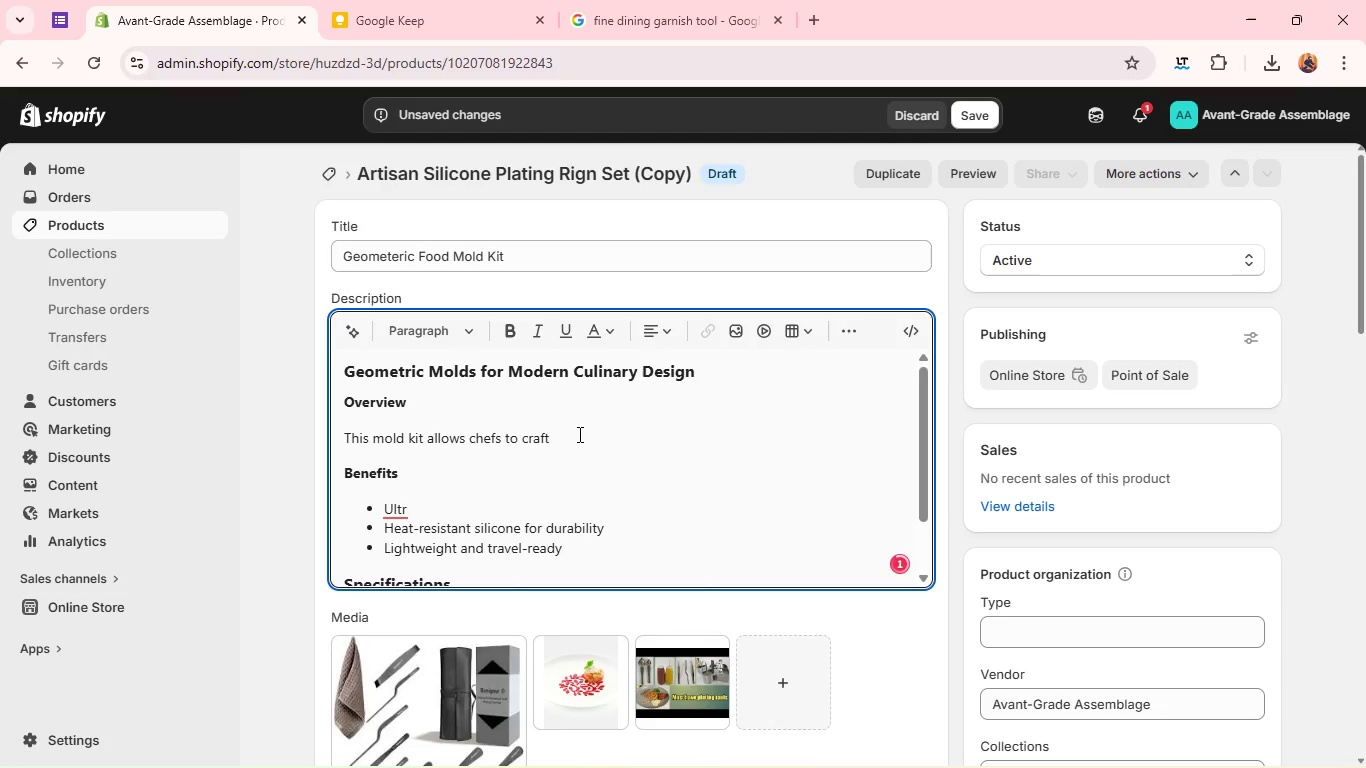 
left_click([568, 437])
 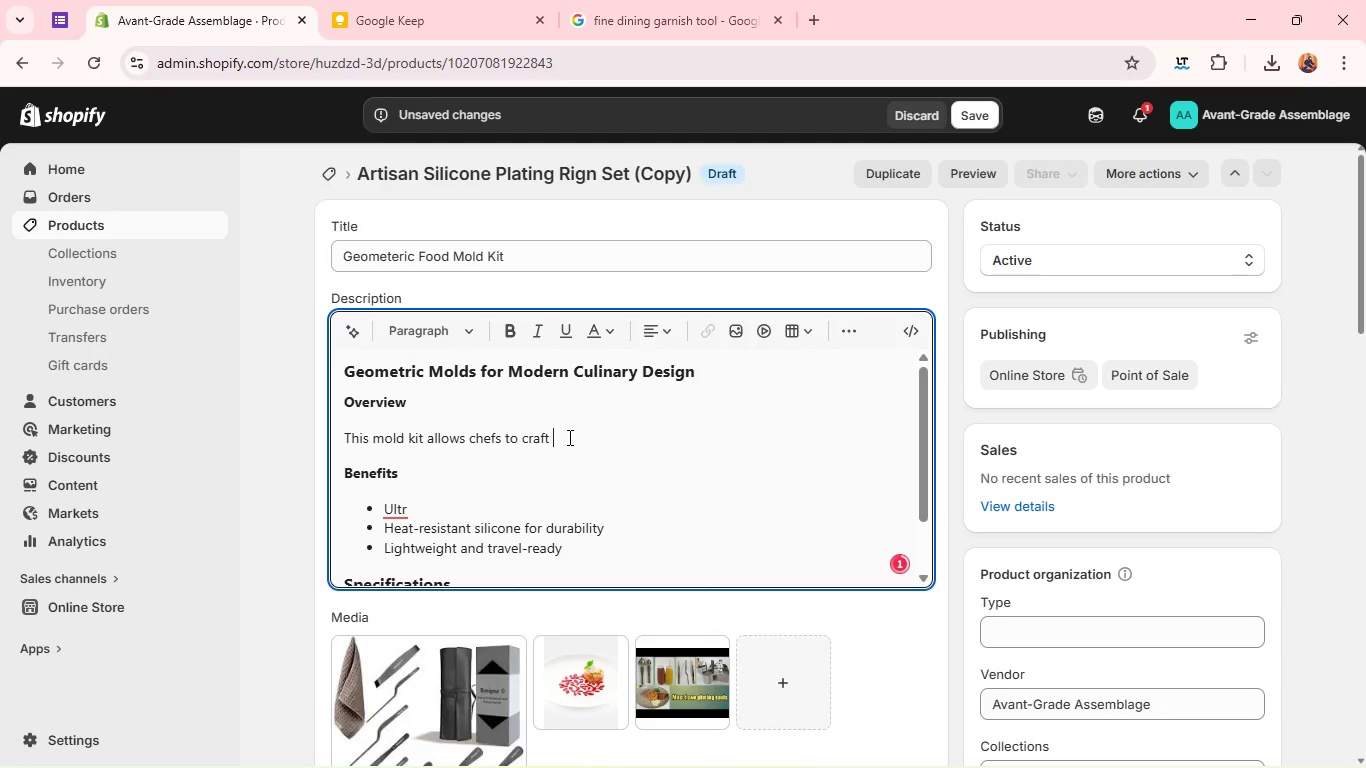 
type( visually striking wiht clean lines and modern )
 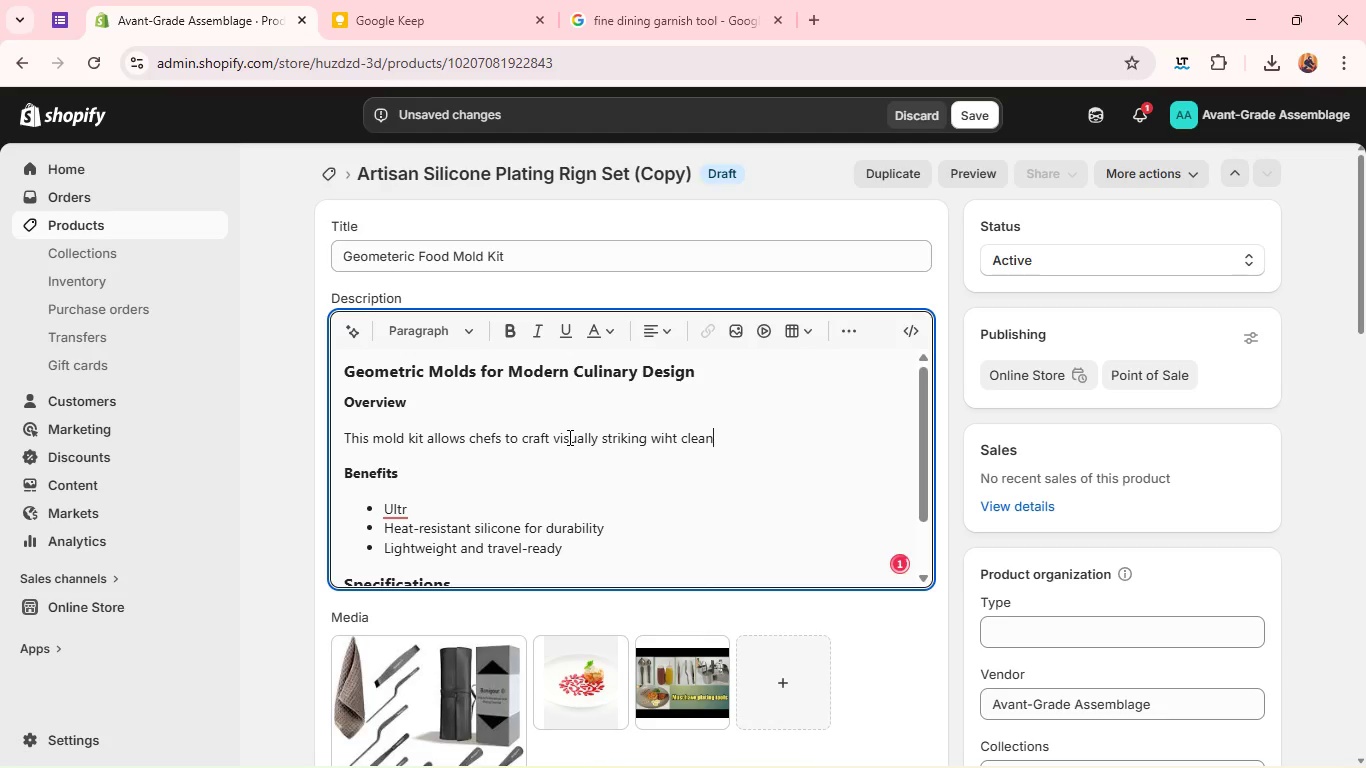 
wait(5.55)
 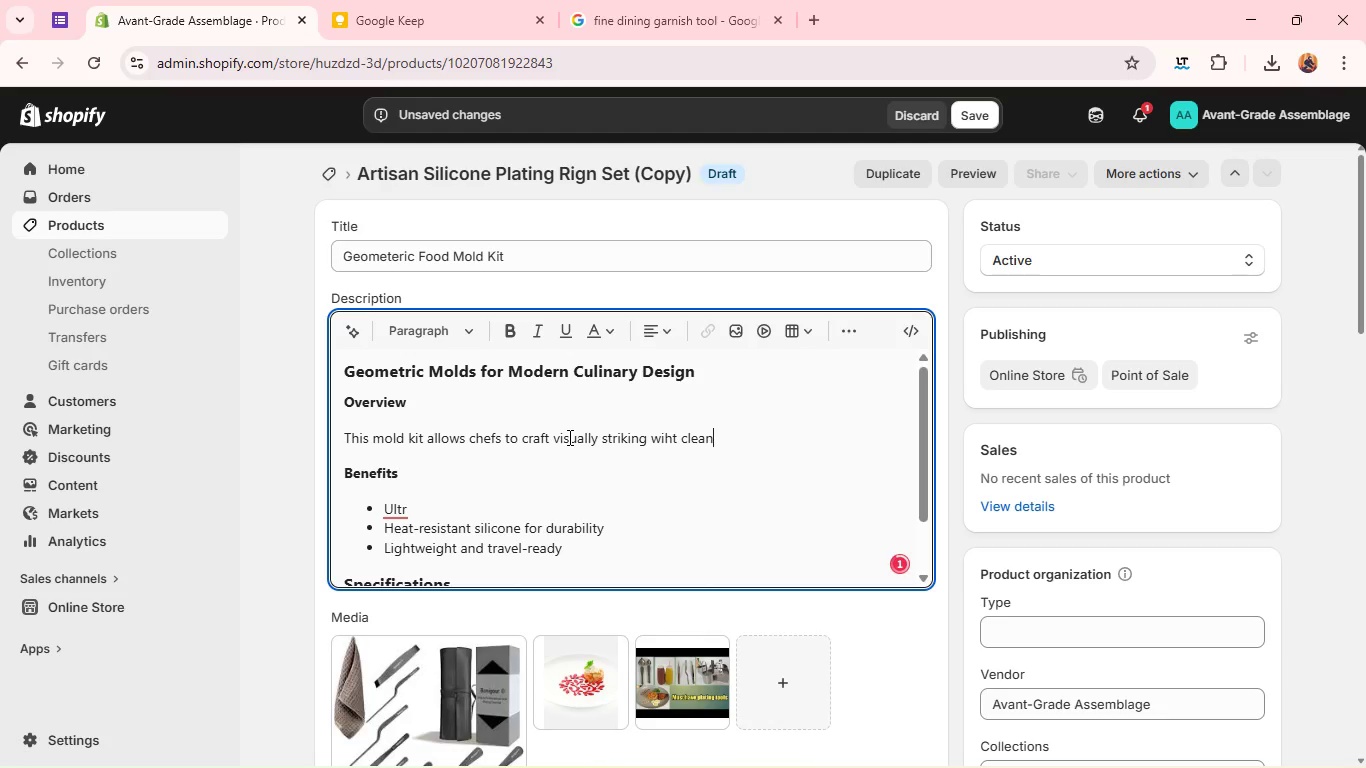 
type(structure, idea )
key(Backspace)
type(l for )
 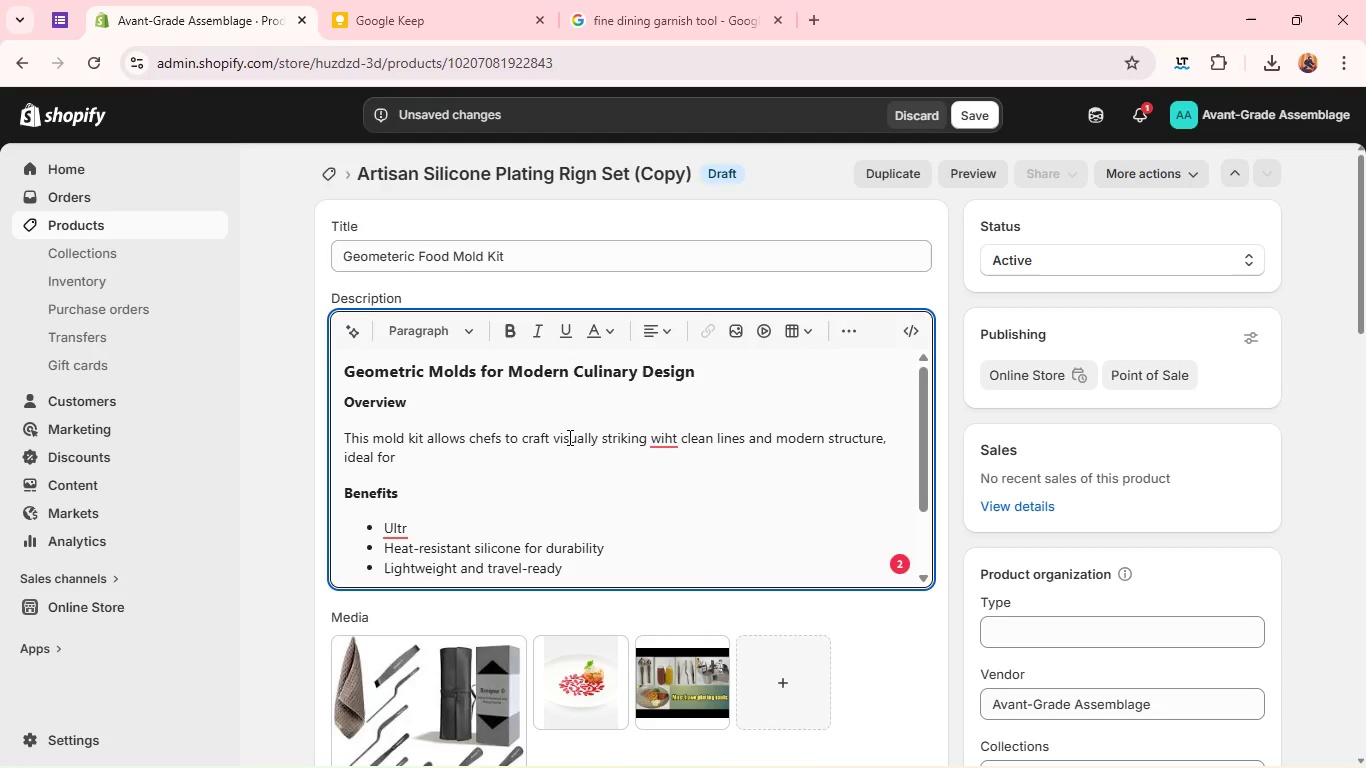 
wait(6.5)
 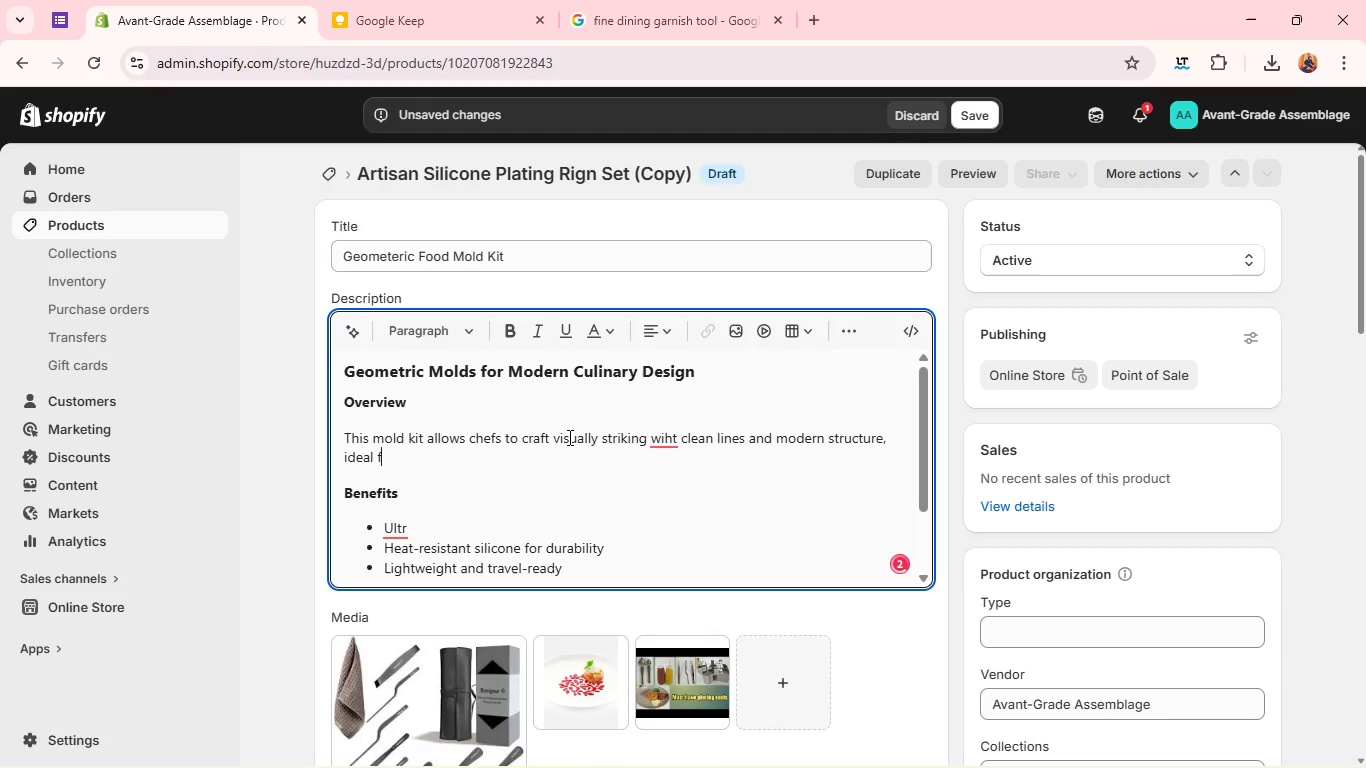 
type(avant-garde presentations. )
 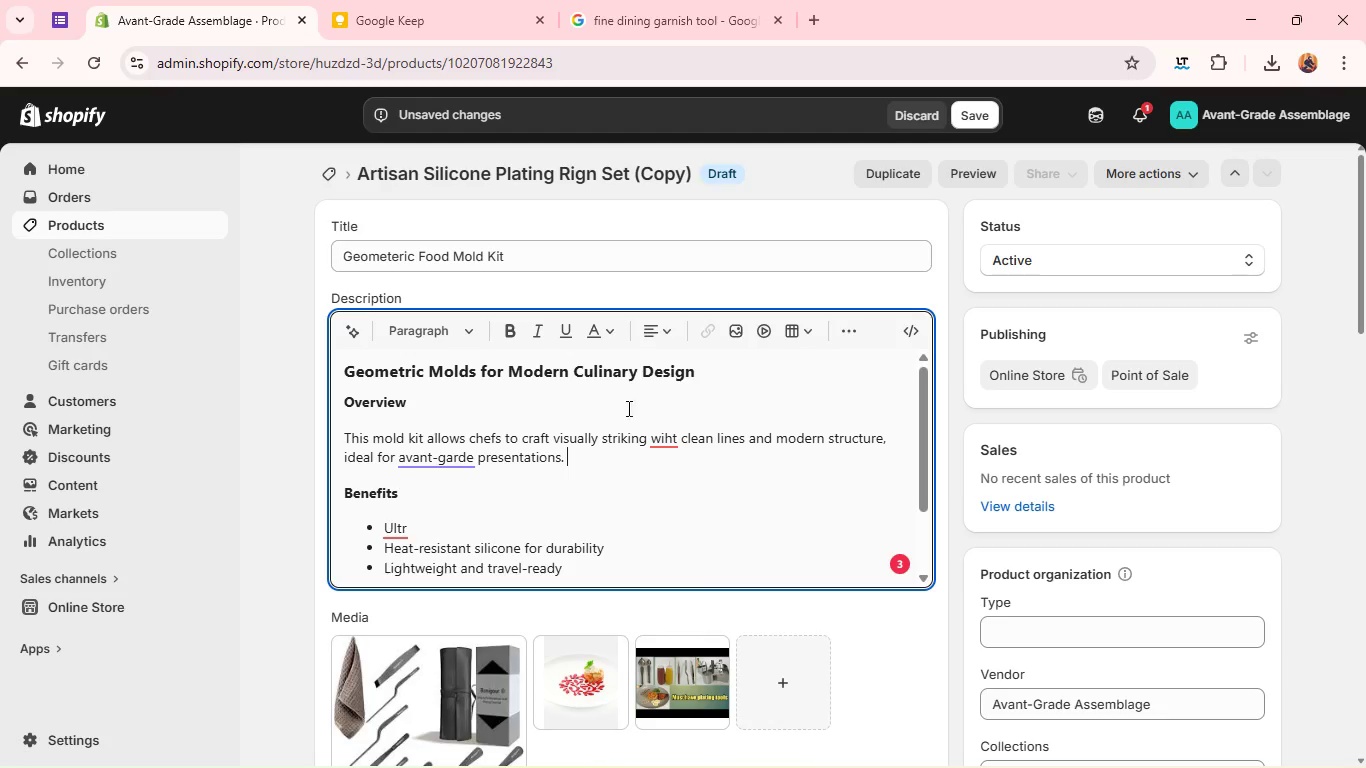 
wait(5.33)
 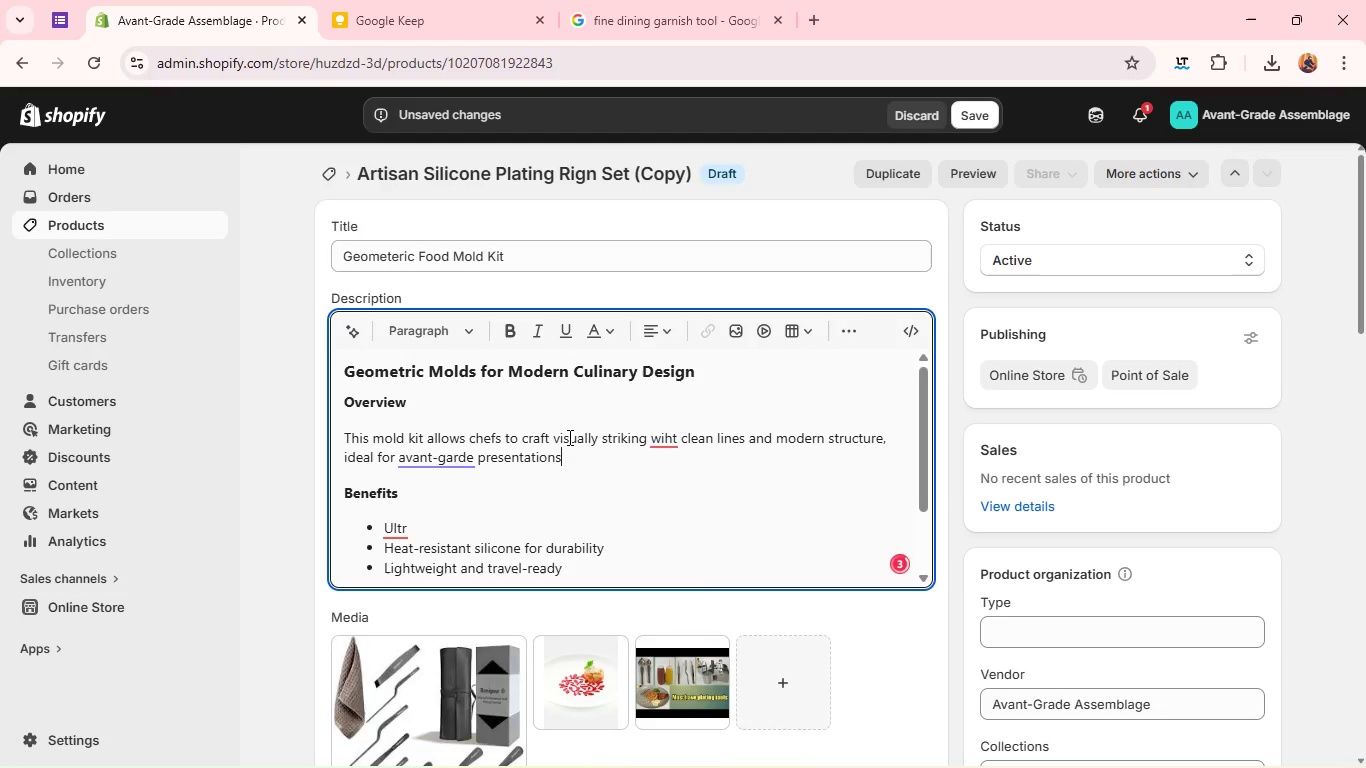 
left_click([667, 438])
 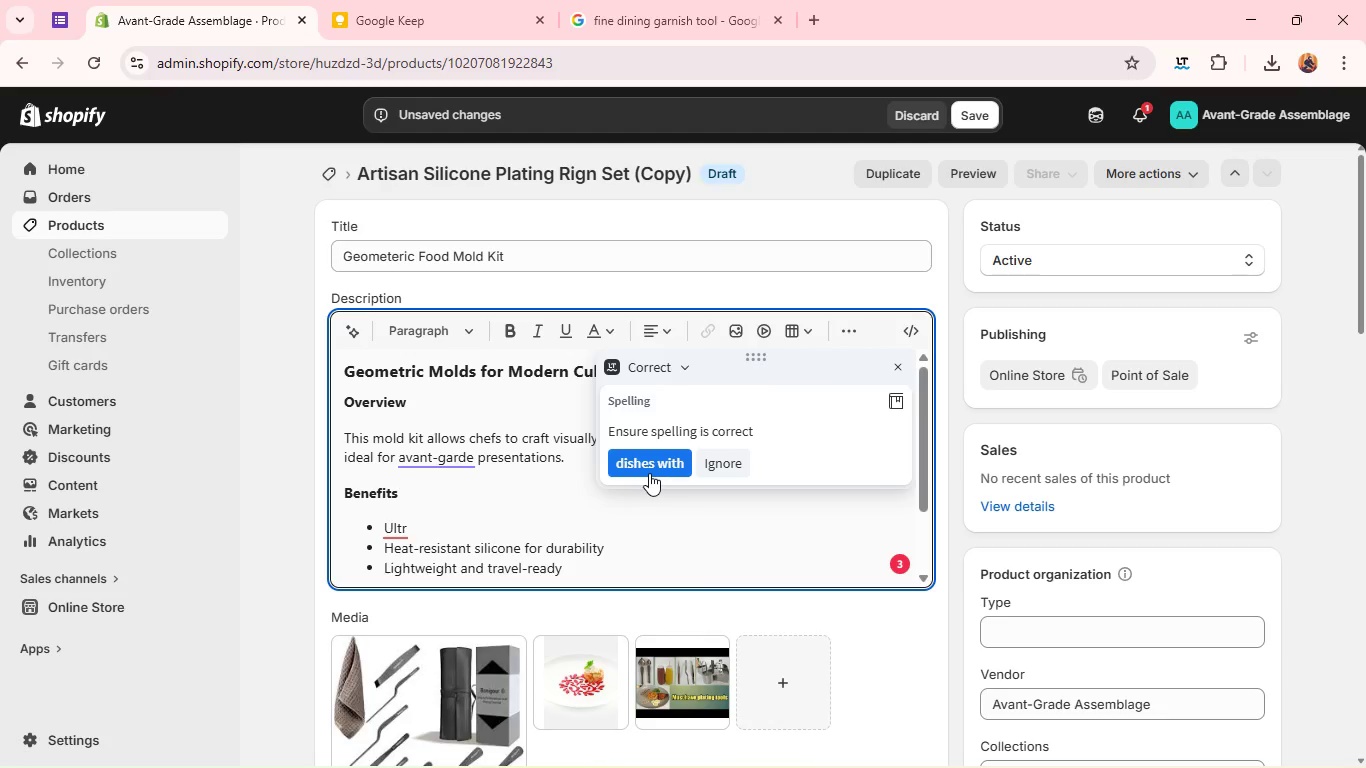 
left_click([649, 473])
 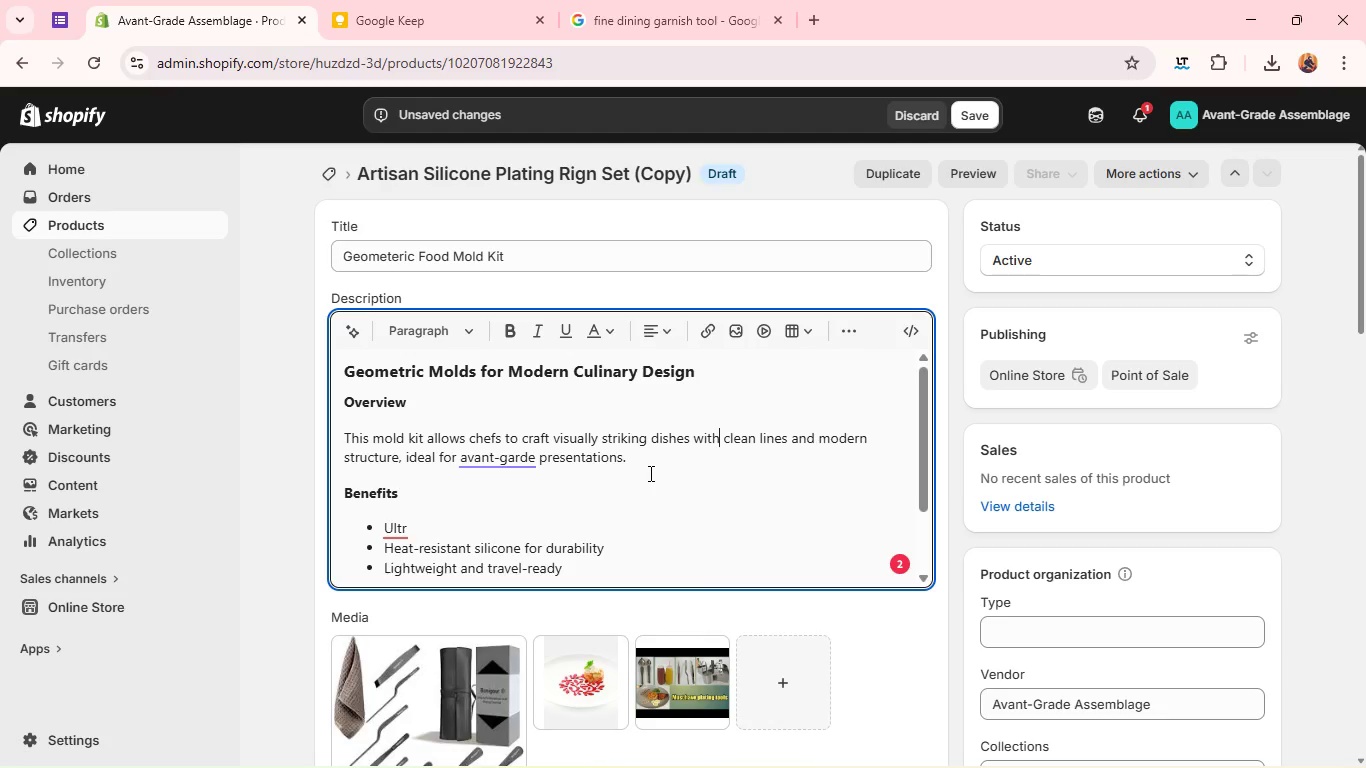 
wait(10.66)
 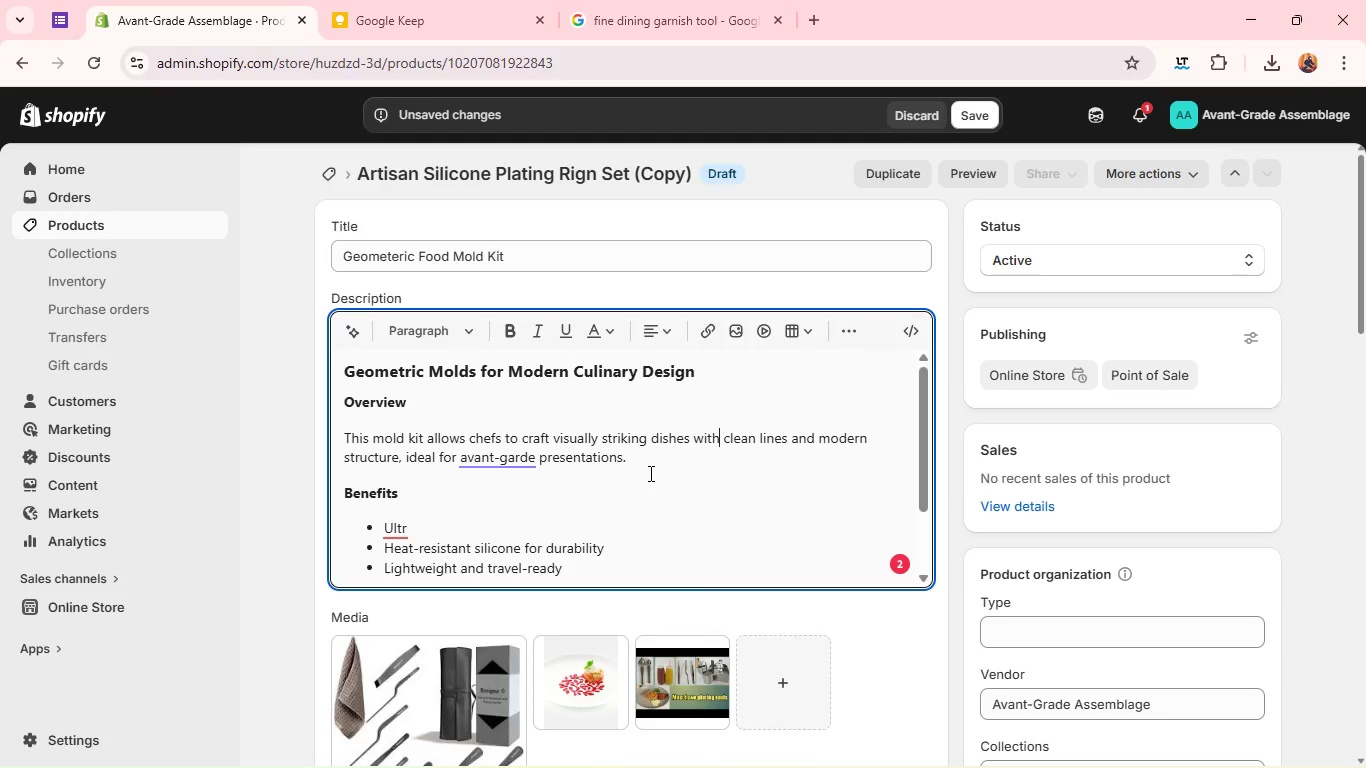 
left_click([515, 460])
 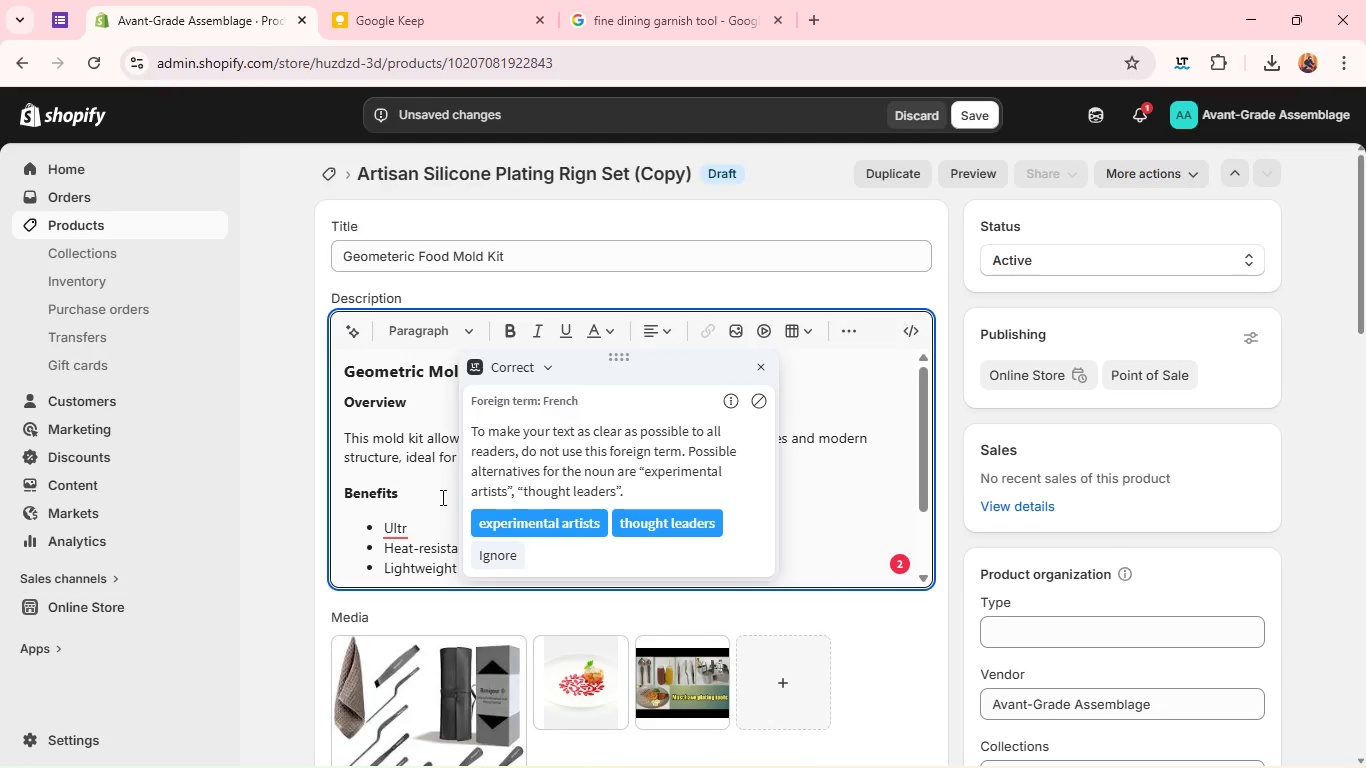 
left_click([434, 493])
 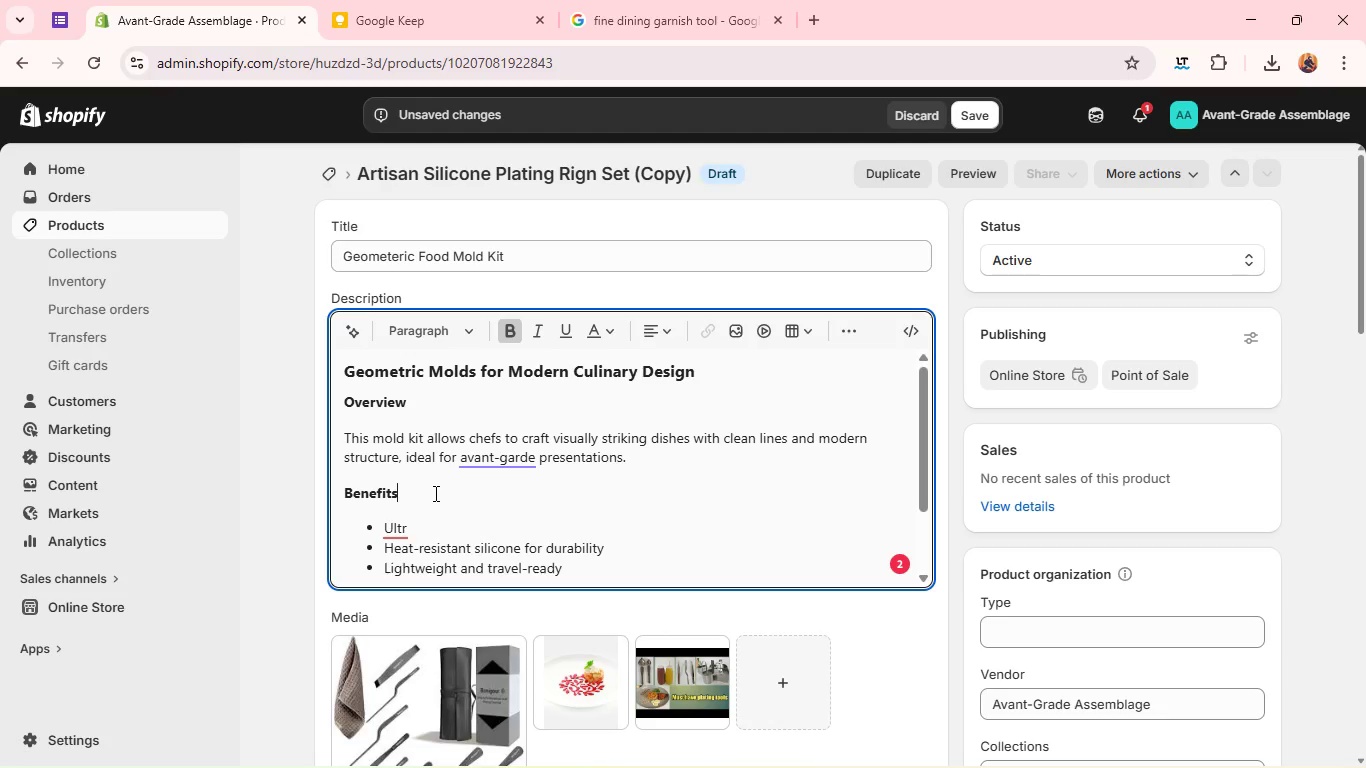 
left_click([434, 493])
 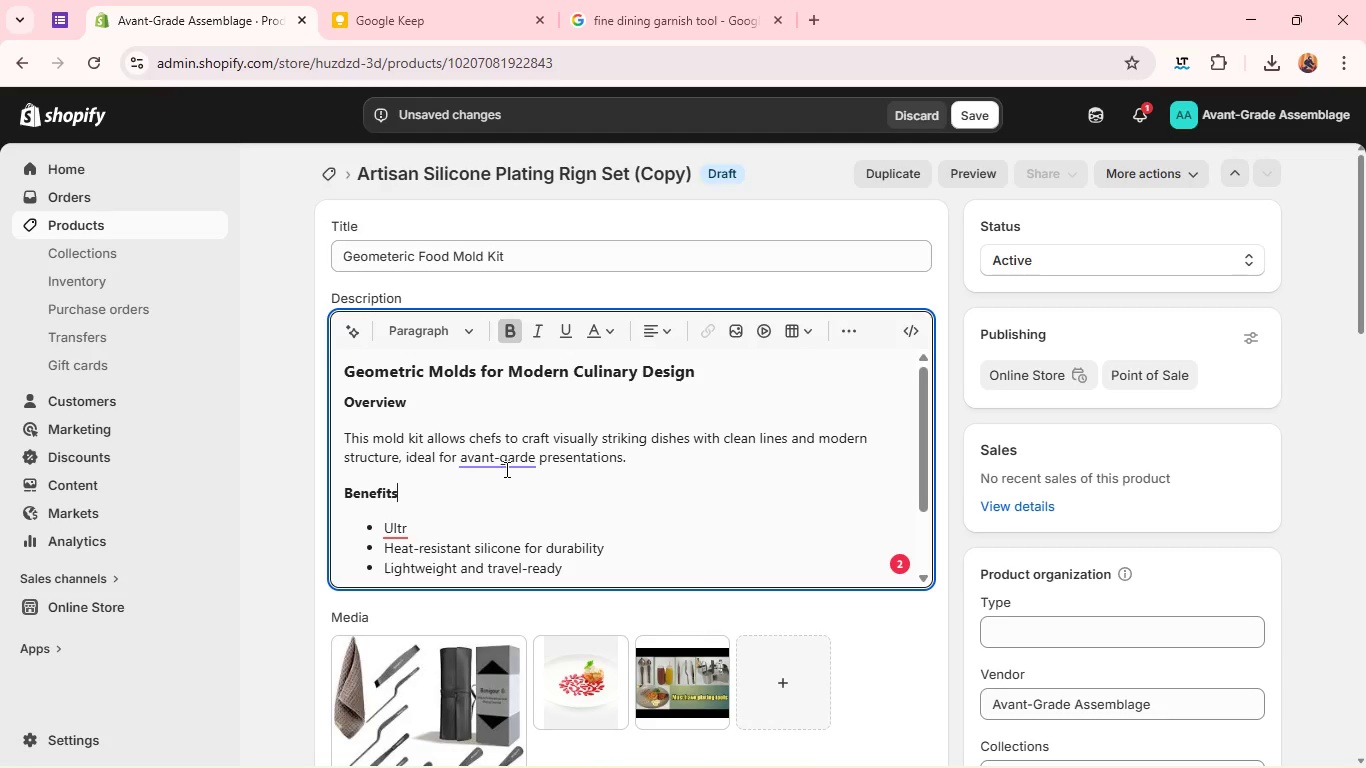 
wait(7.38)
 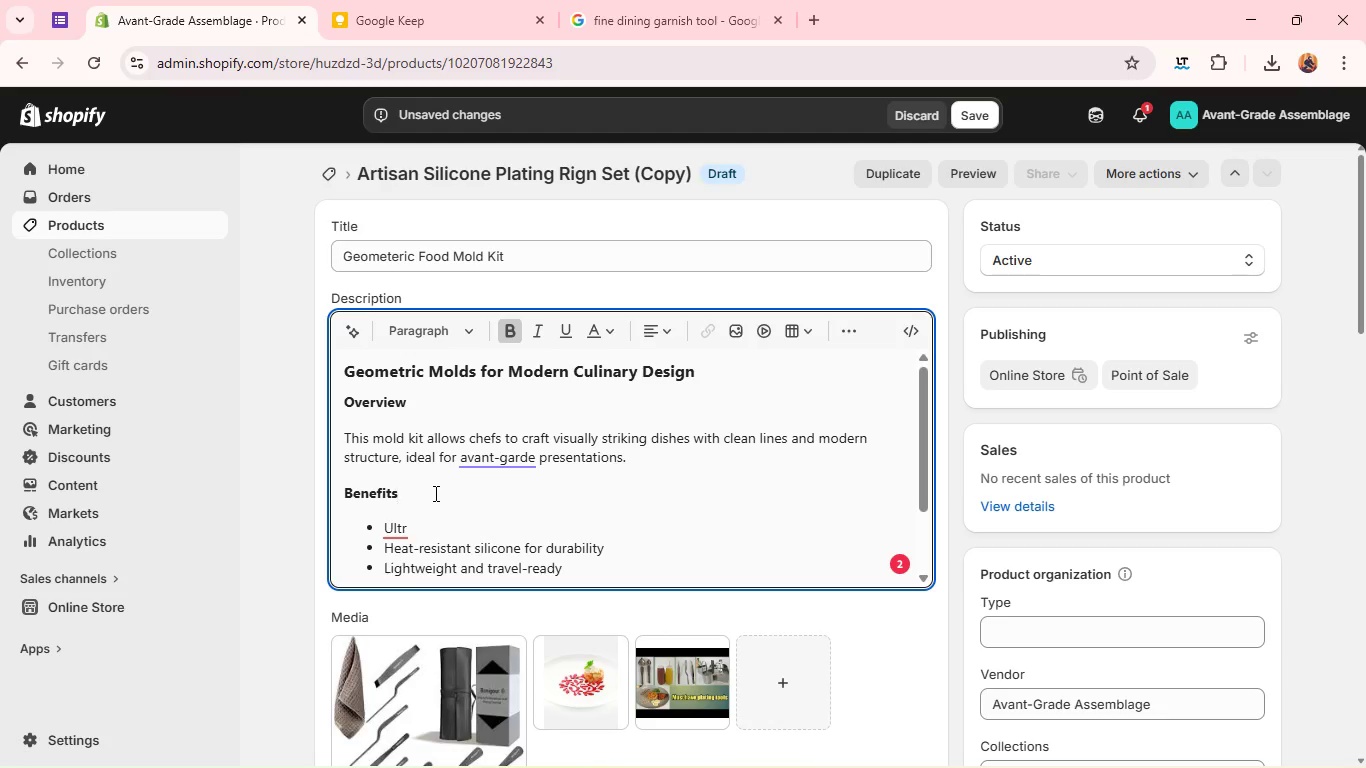 
left_click([512, 461])
 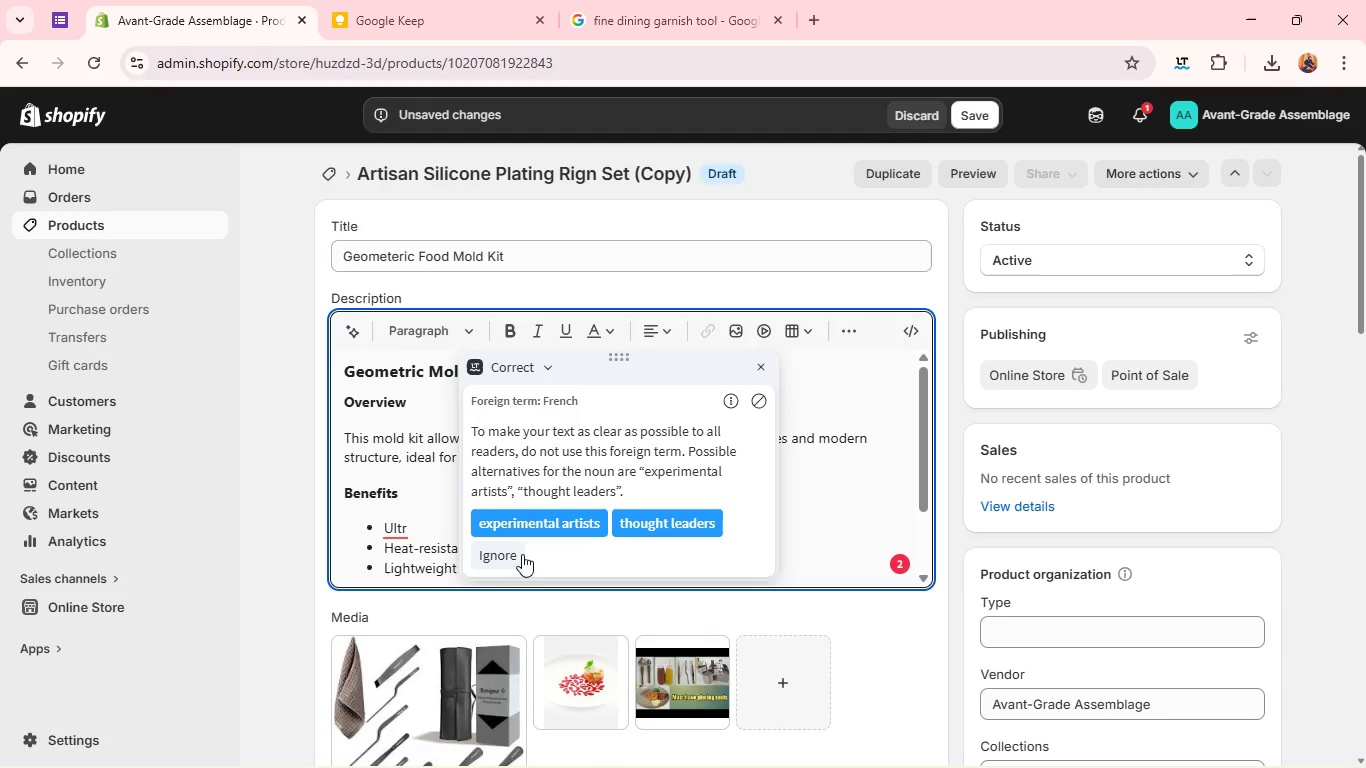 
left_click([512, 555])
 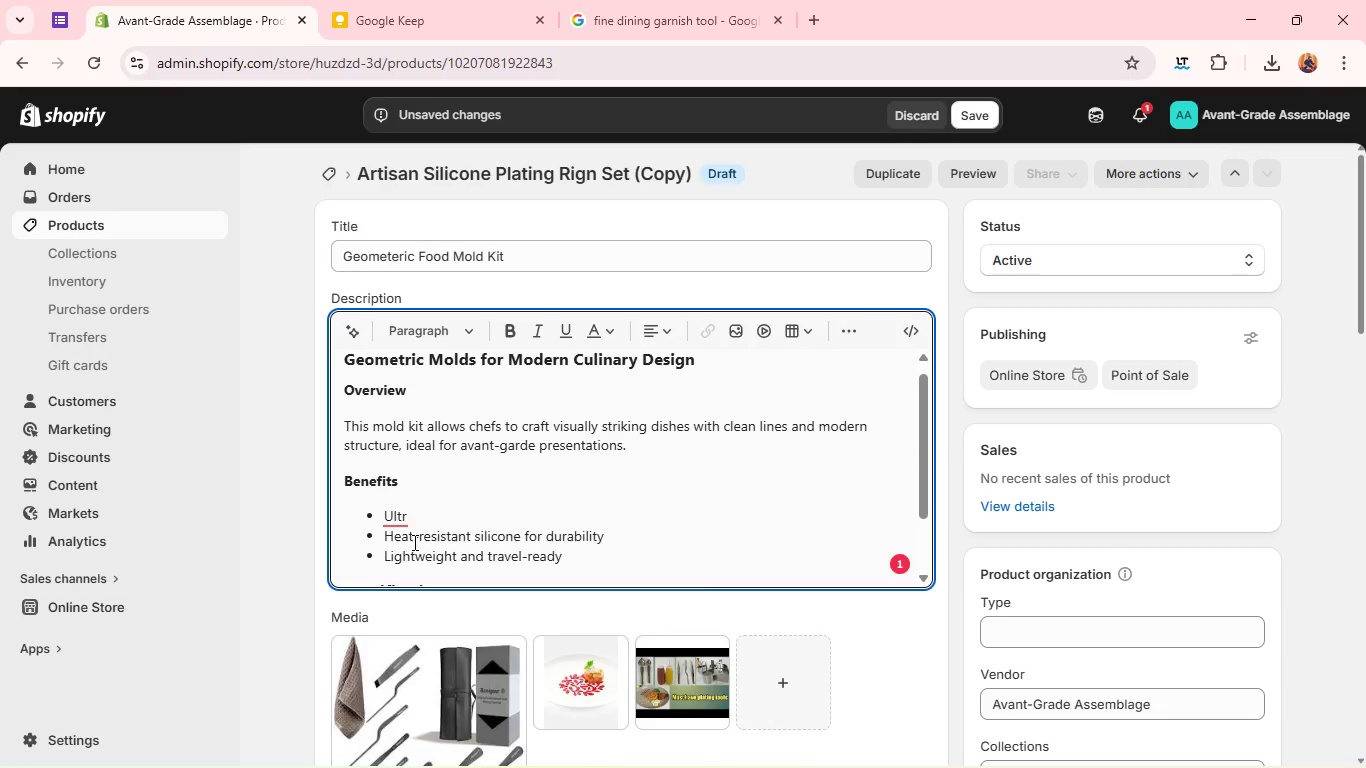 
wait(5.14)
 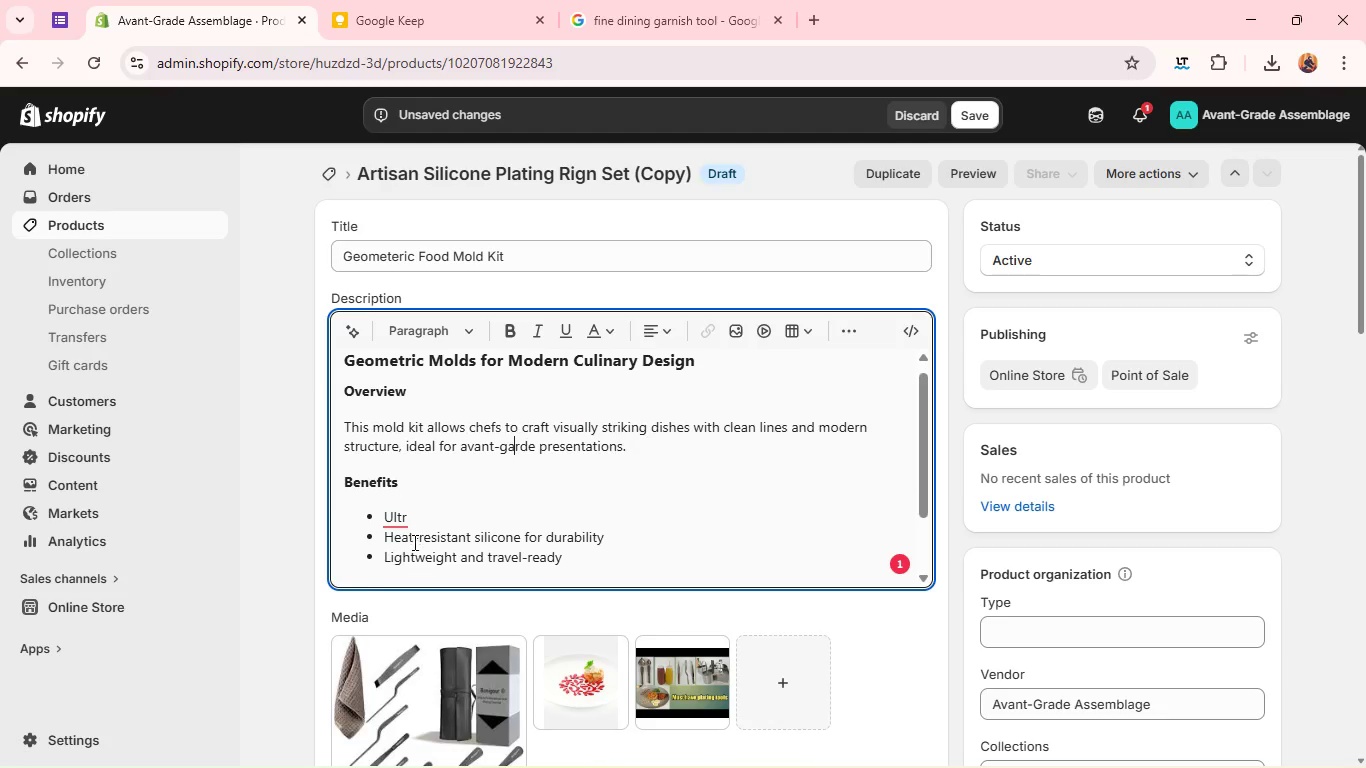 
double_click([408, 523])
 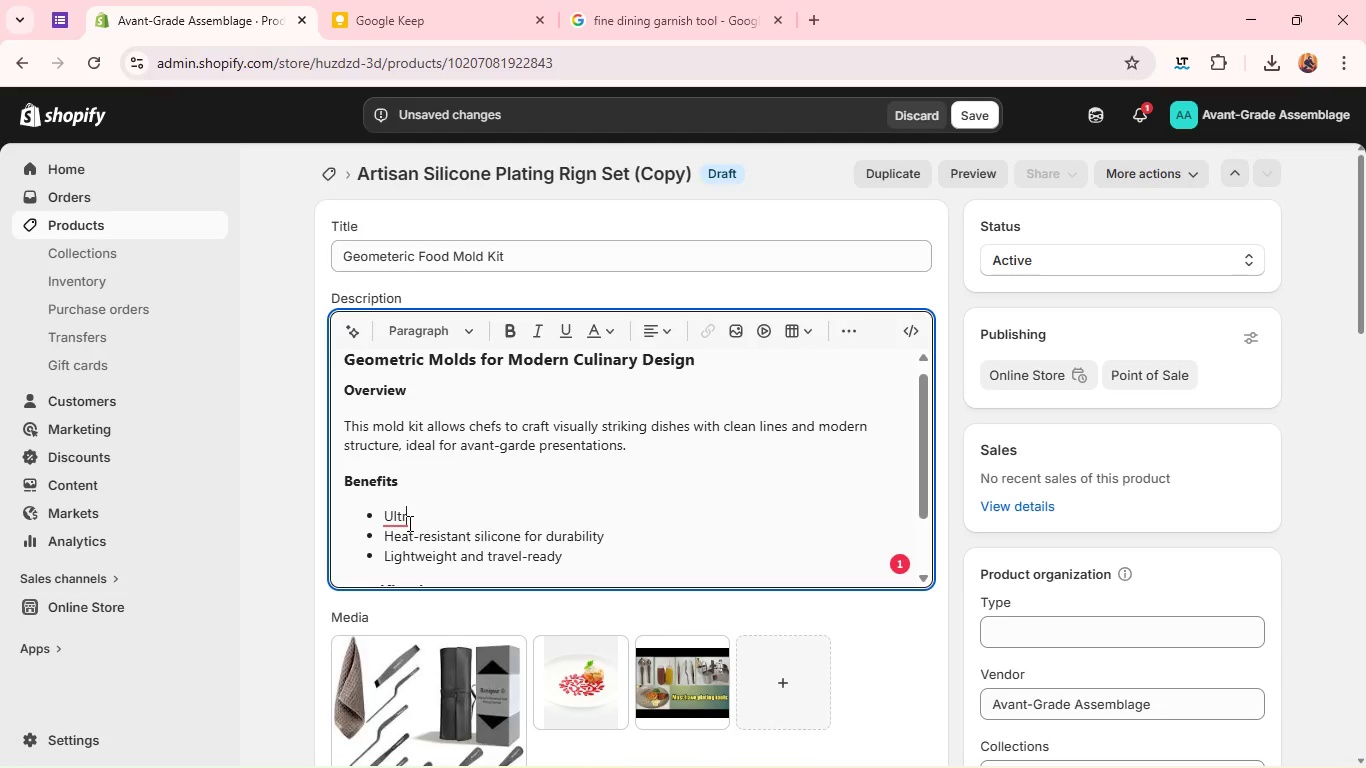 
triple_click([408, 523])
 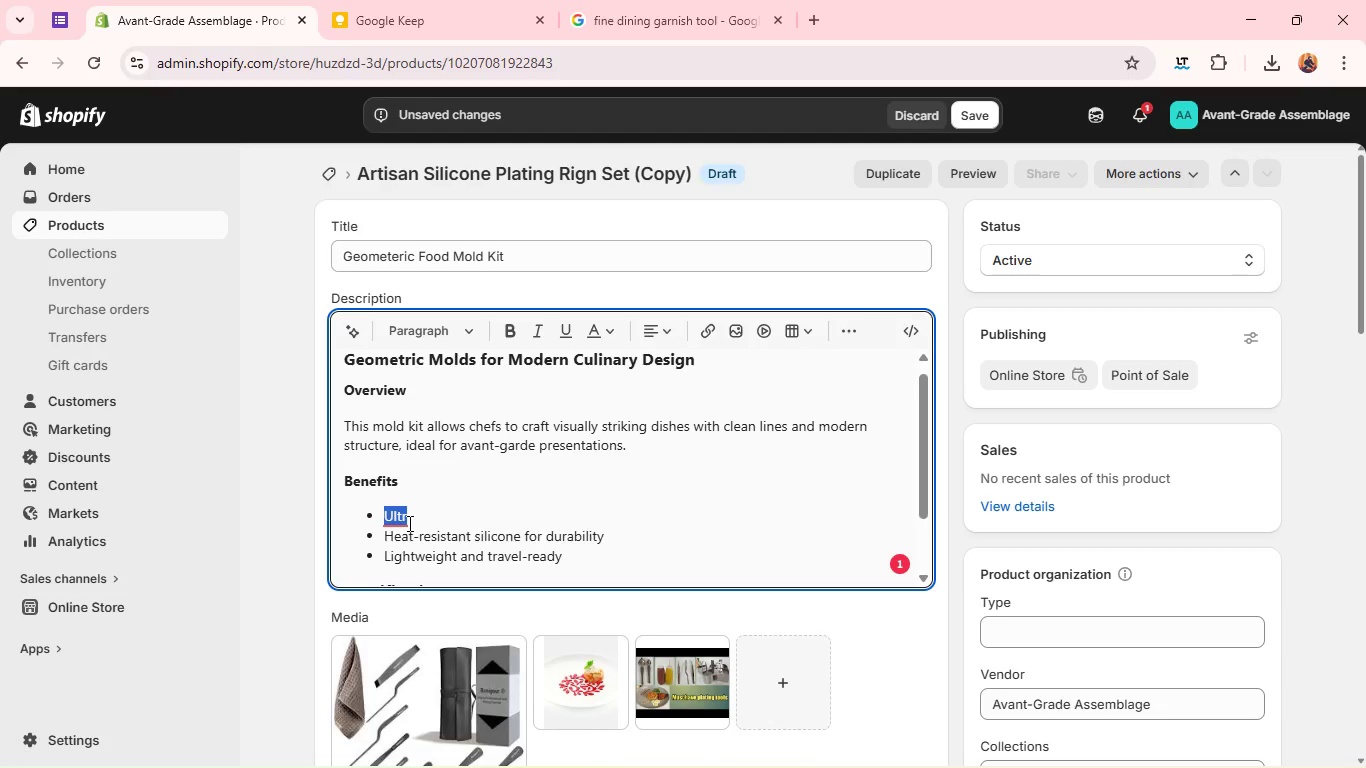 
hold_key(key=ShiftLeft, duration=0.52)
 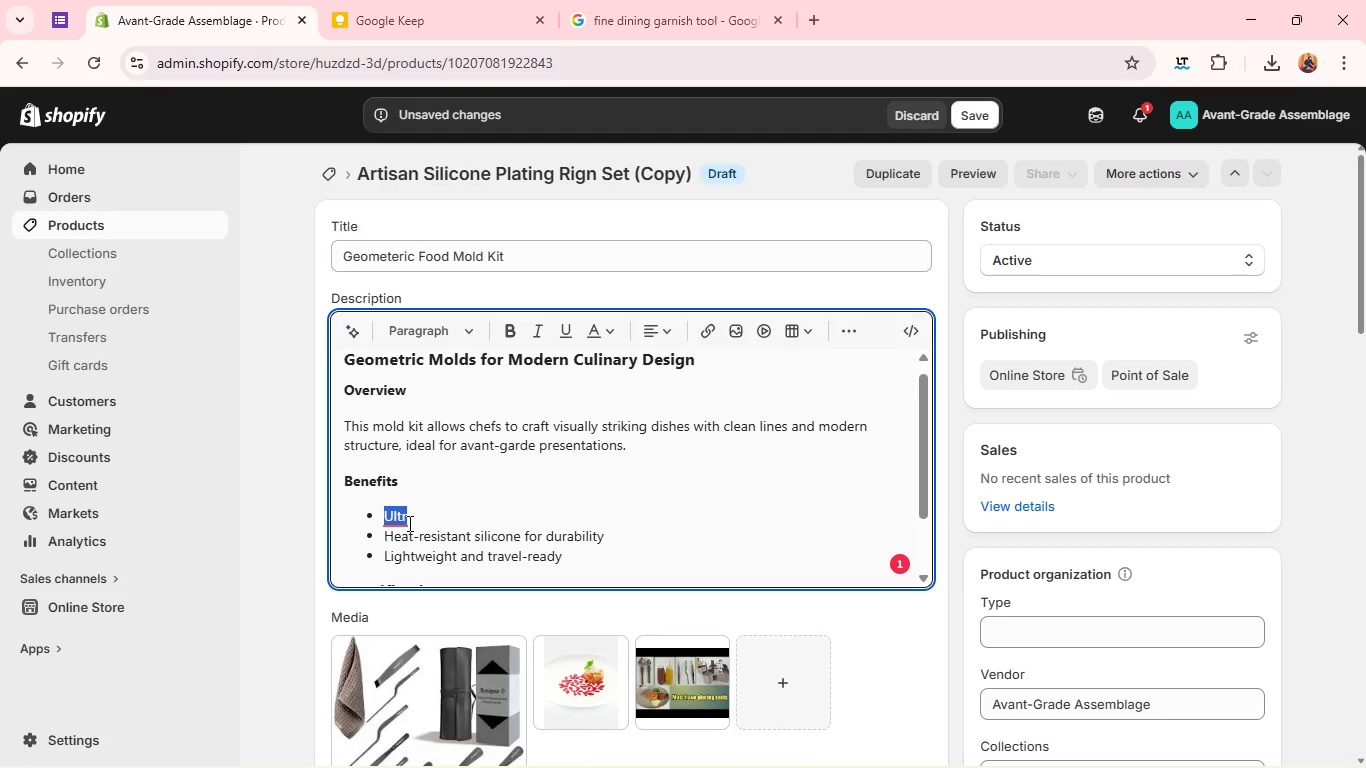 
type(Create unique plate composis)
key(Backspace)
type(tions)
 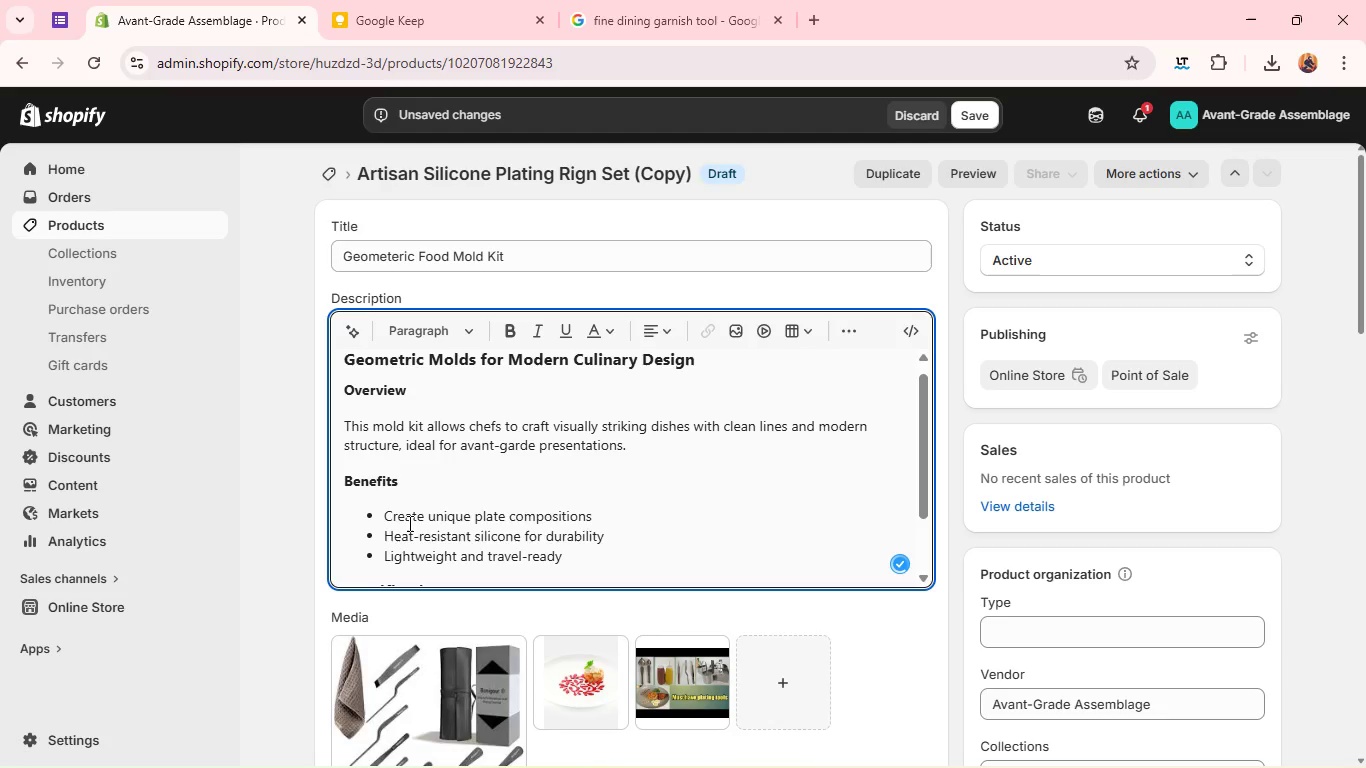 
wait(7.22)
 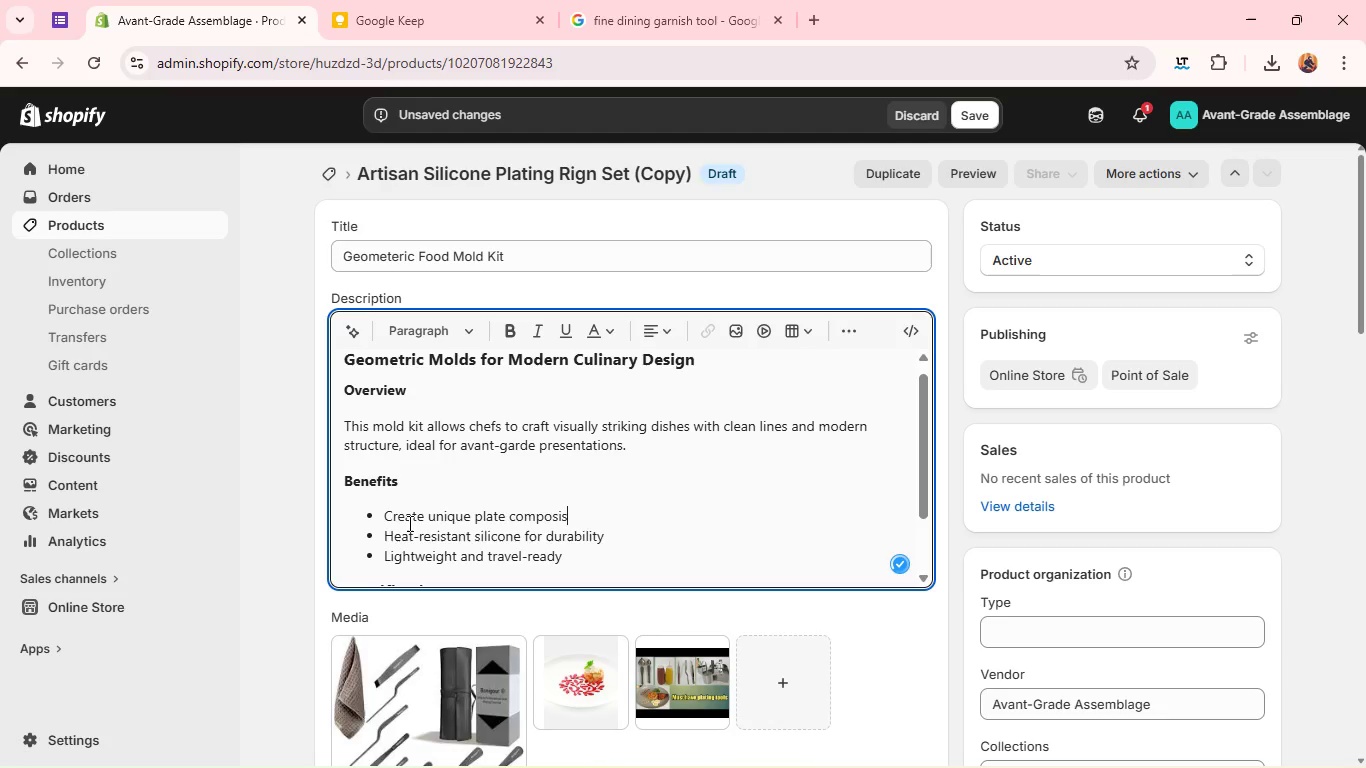 
double_click([424, 532])
 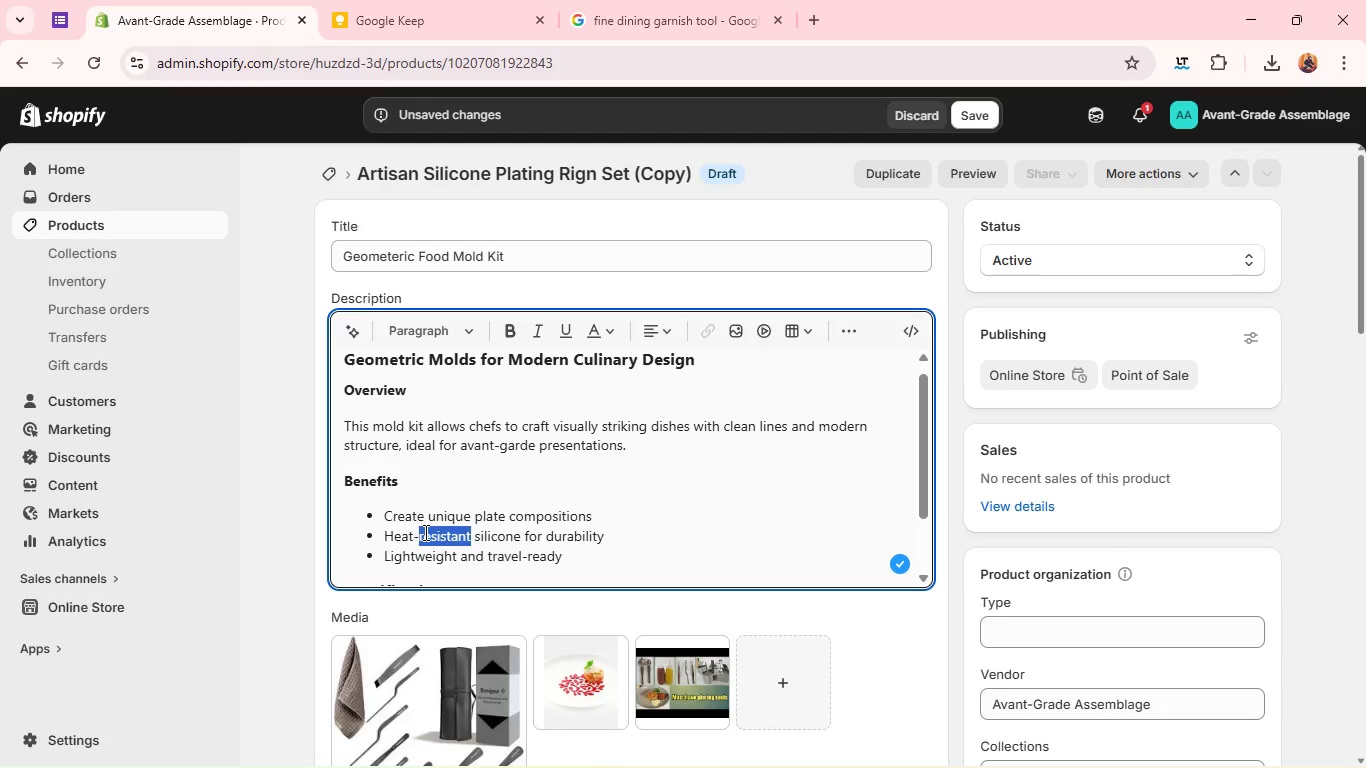 
triple_click([424, 532])
 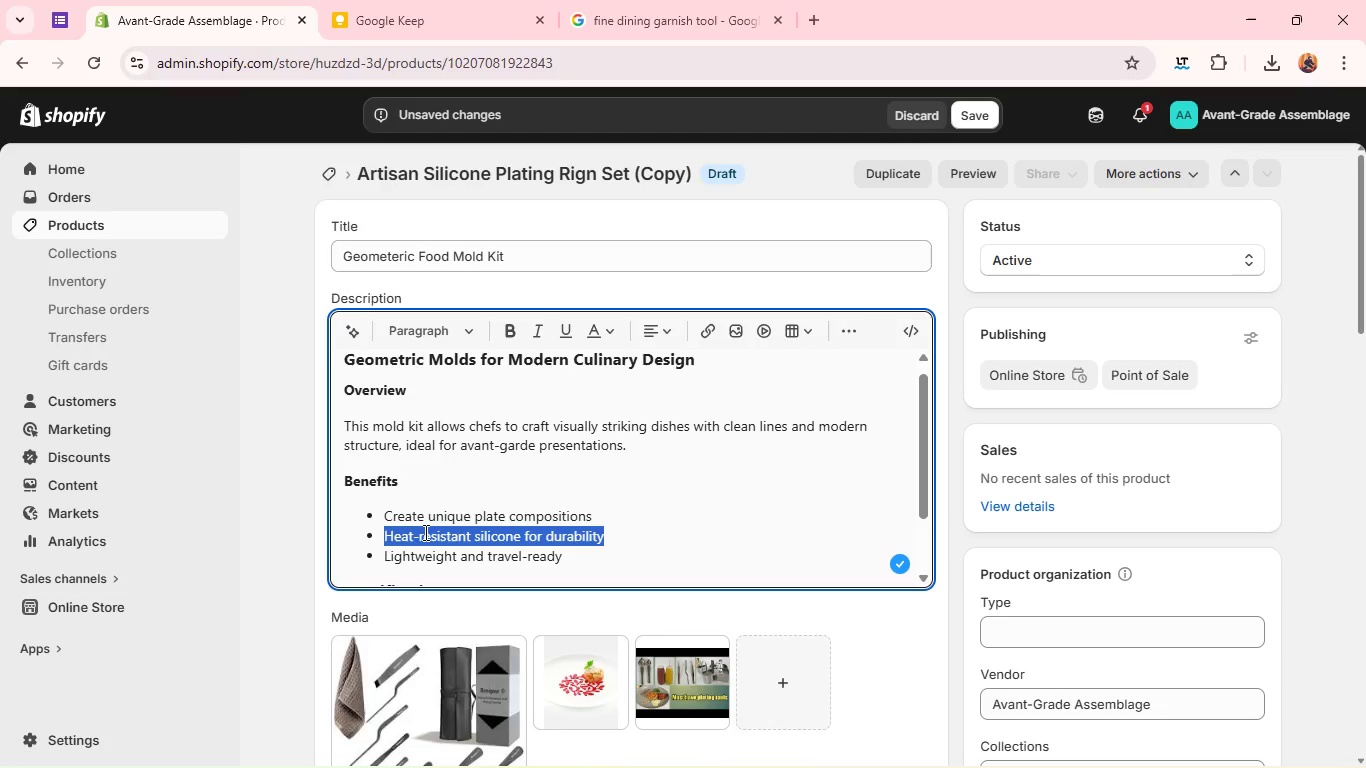 
type(Resuable and easy to clean)
 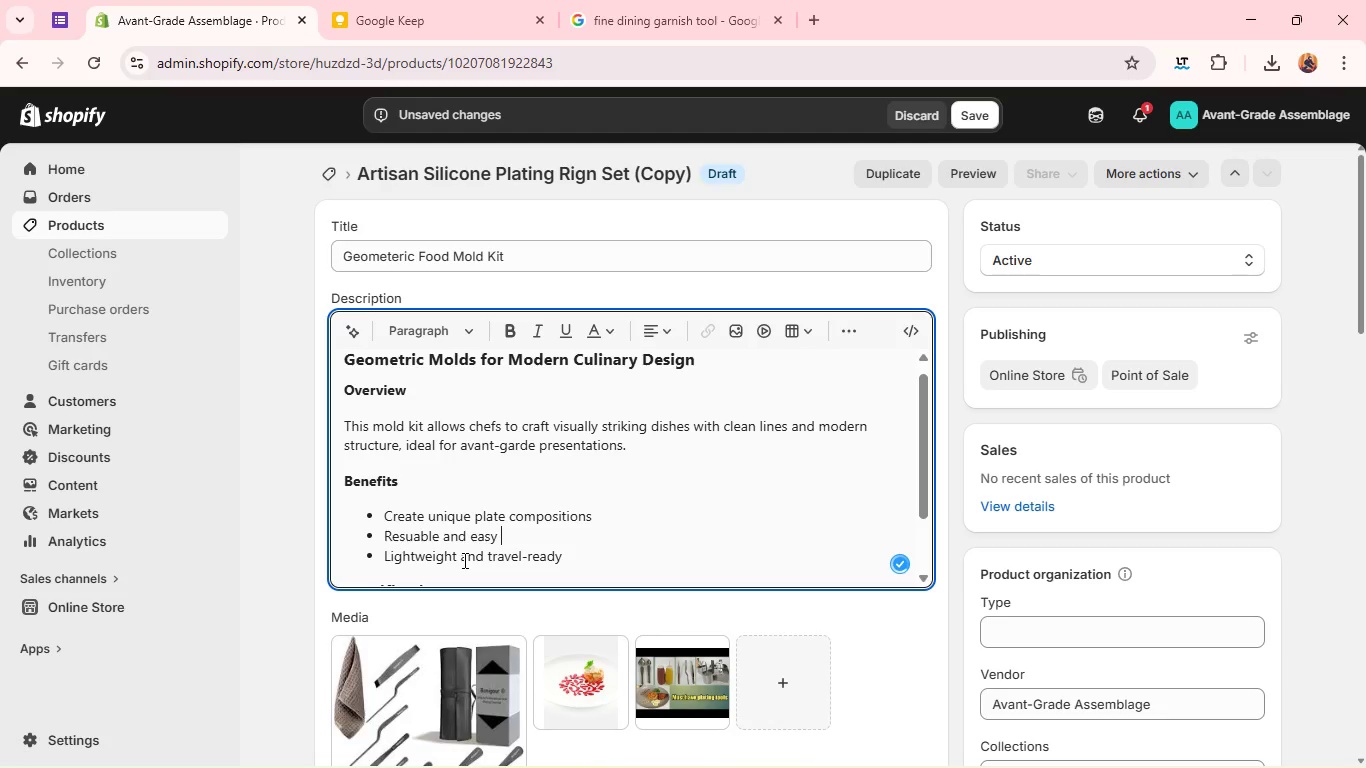 
double_click([463, 560])
 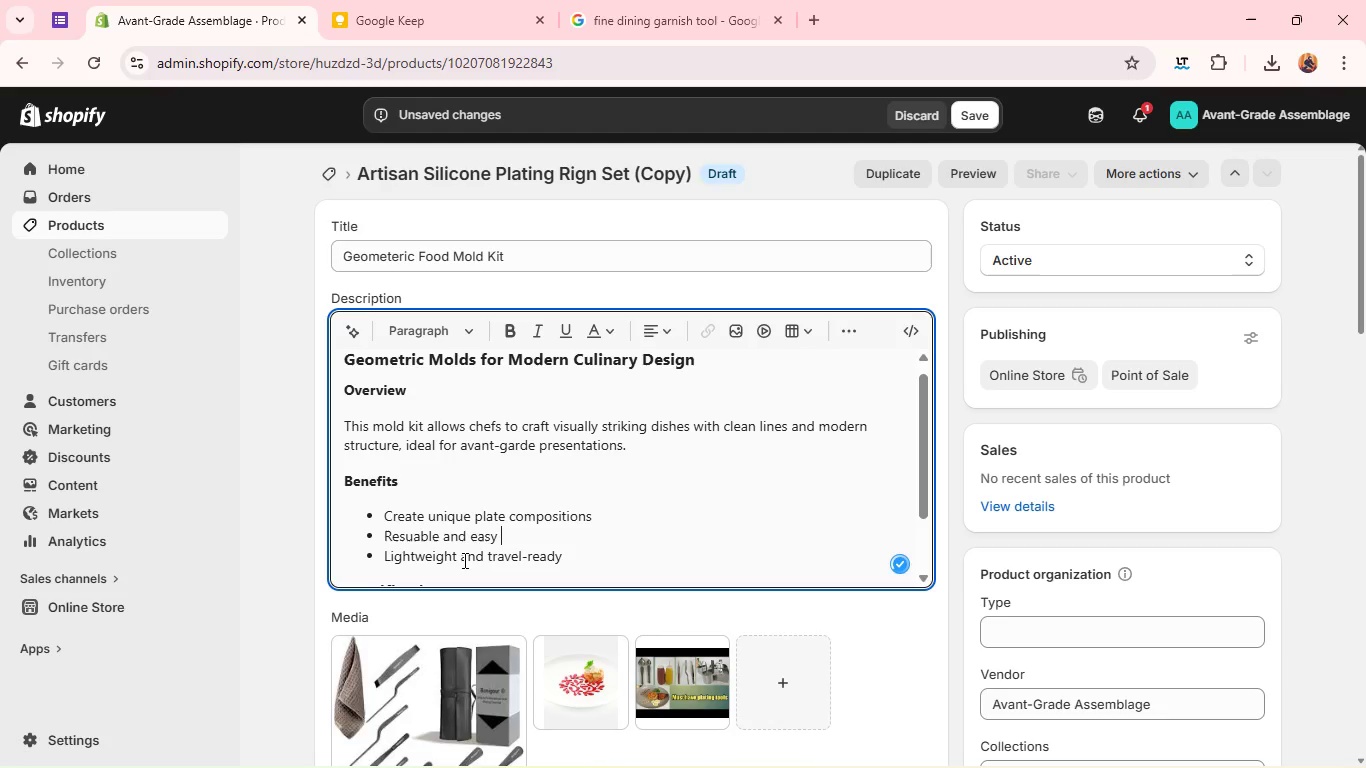 
triple_click([463, 560])
 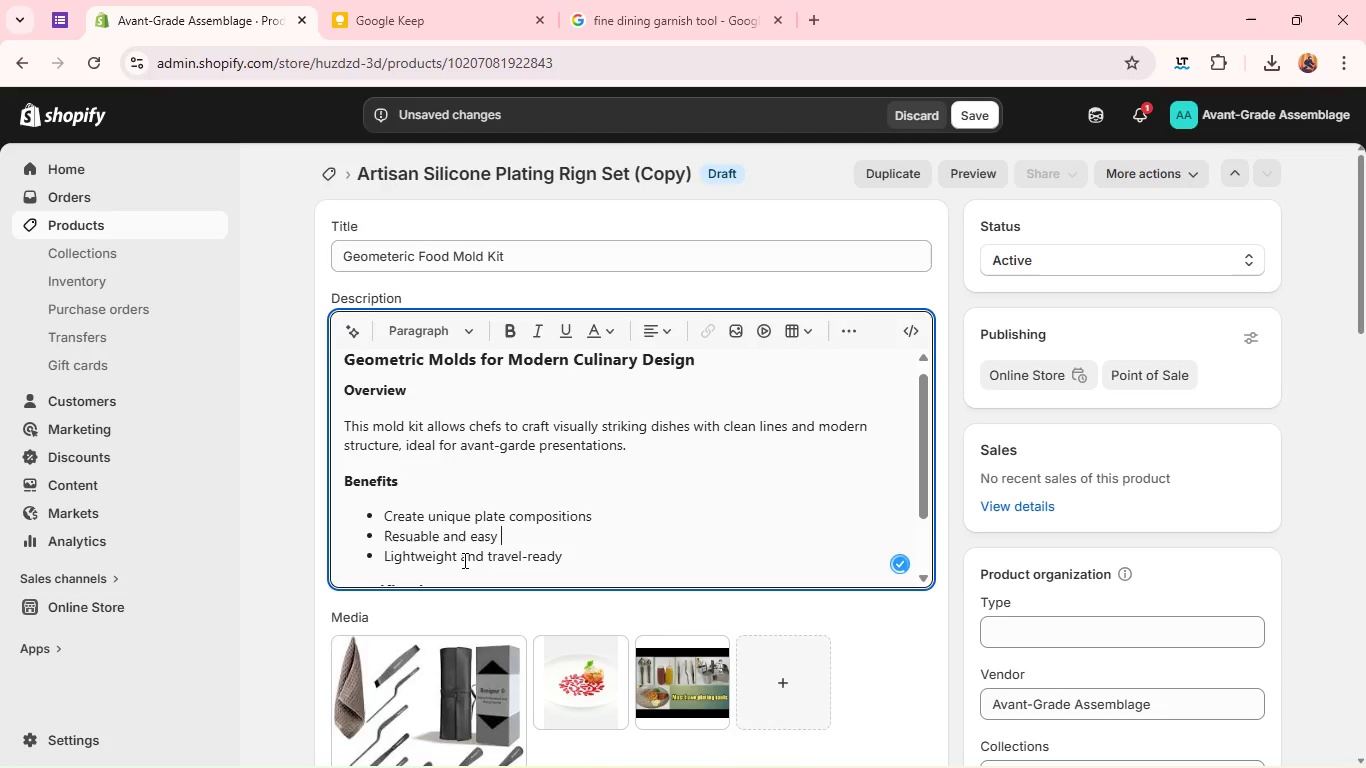 
triple_click([463, 560])
 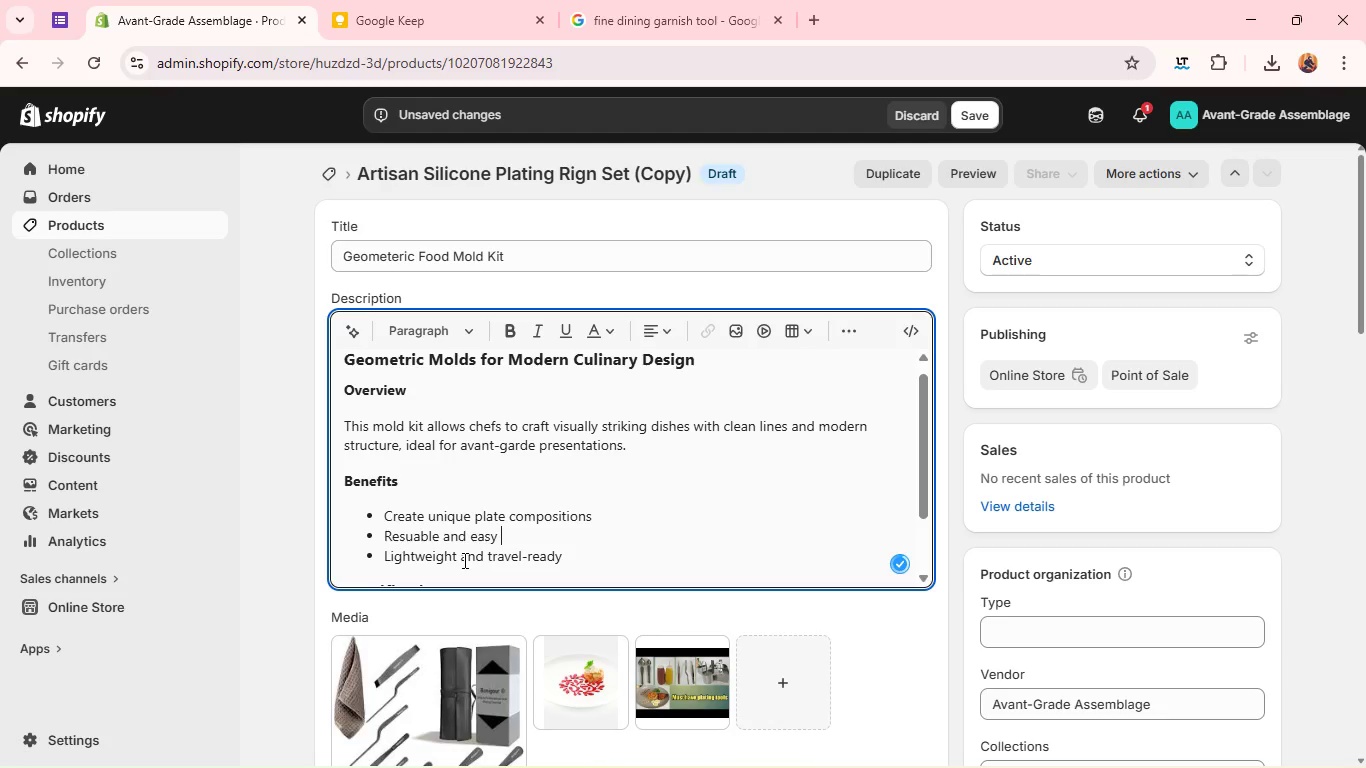 
type(Enhances visual impact of dishes)
 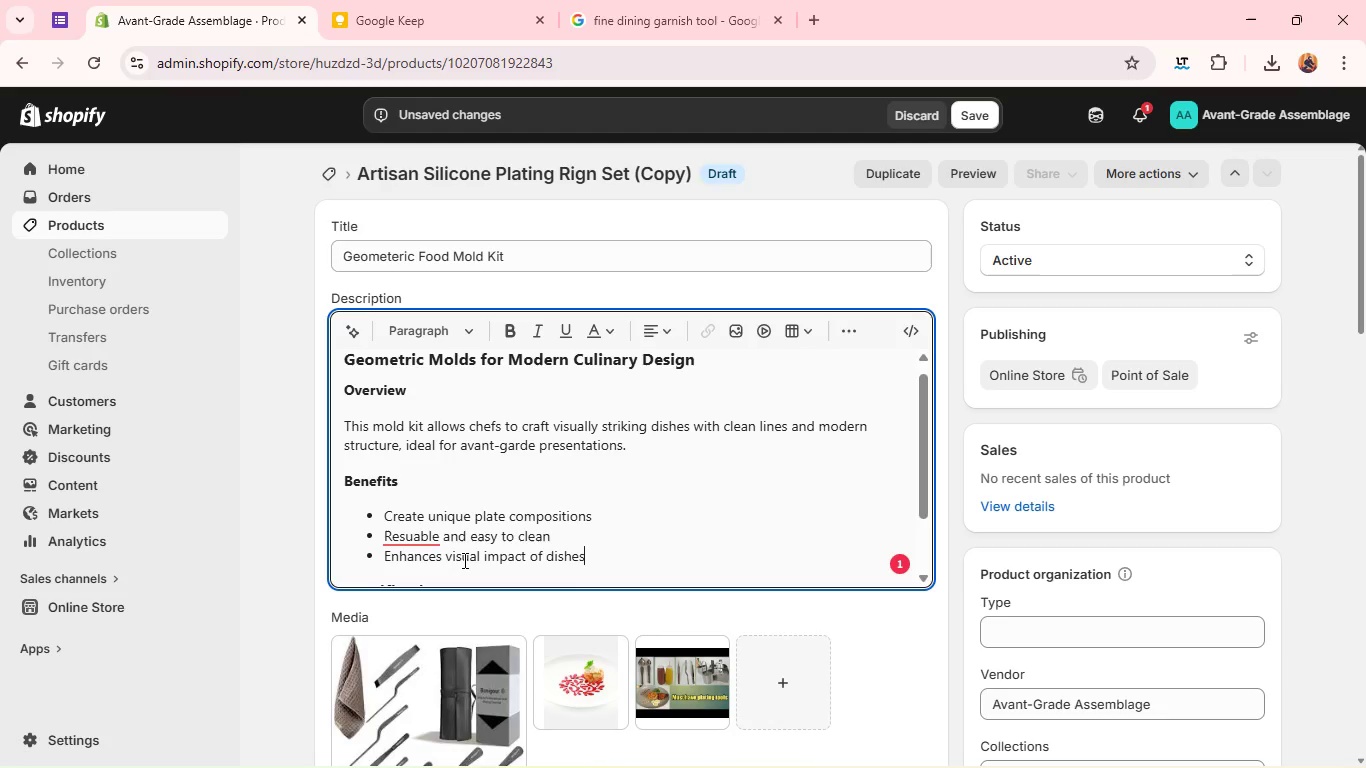 
wait(7.66)
 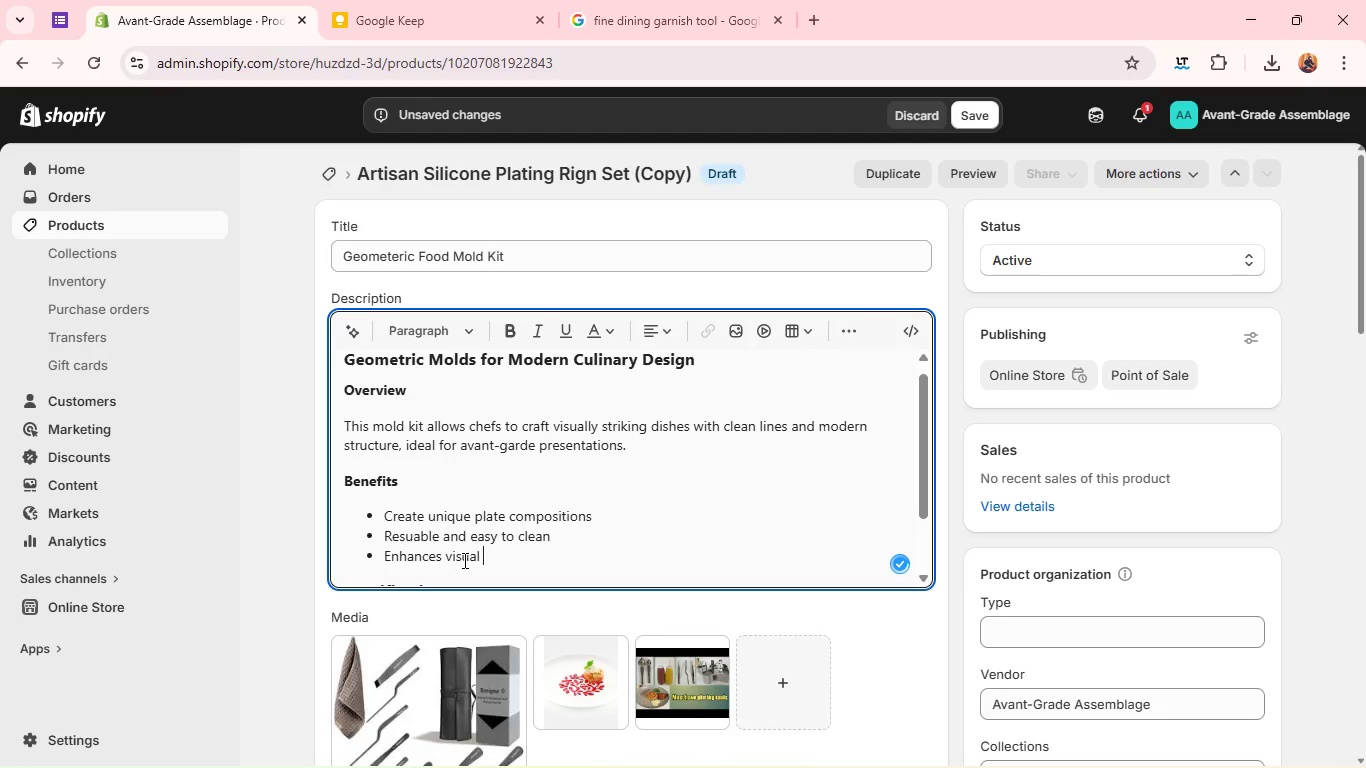 
left_click([412, 535])
 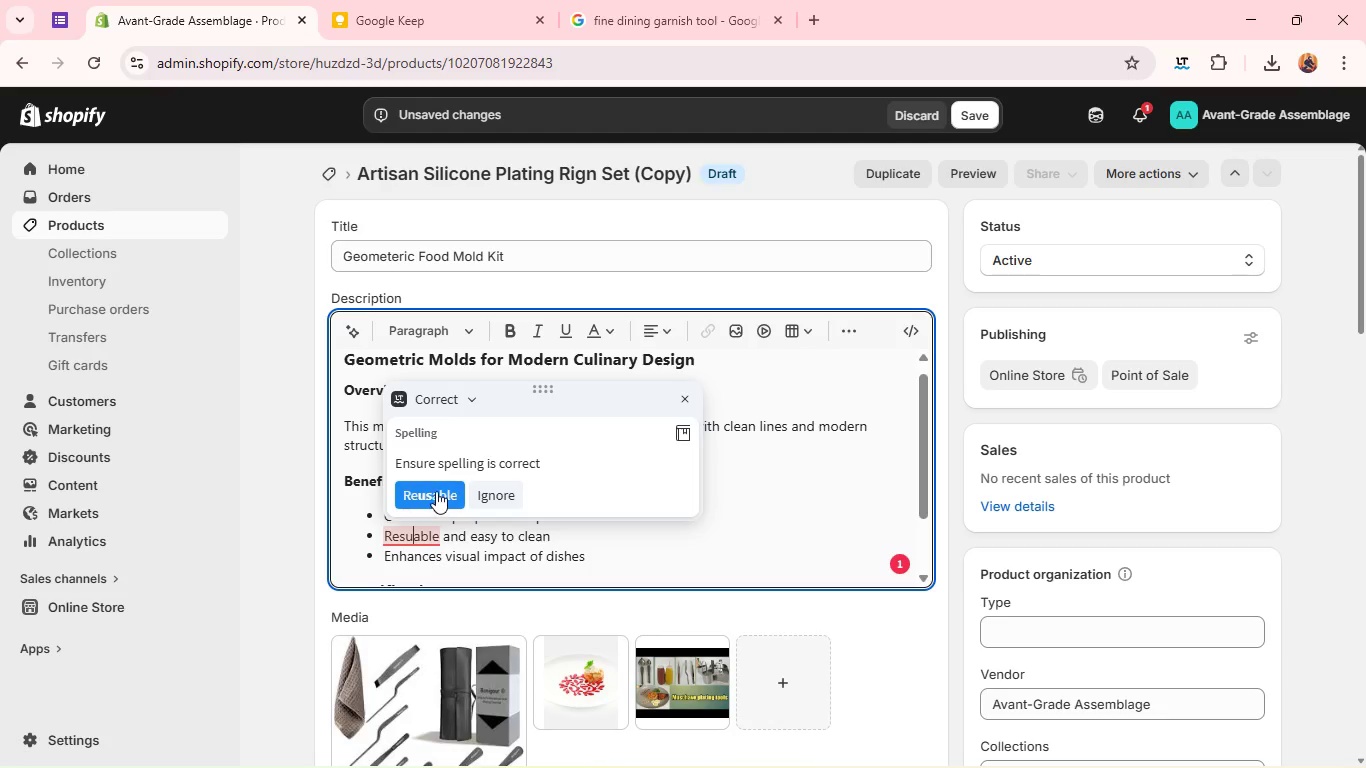 
left_click([436, 491])
 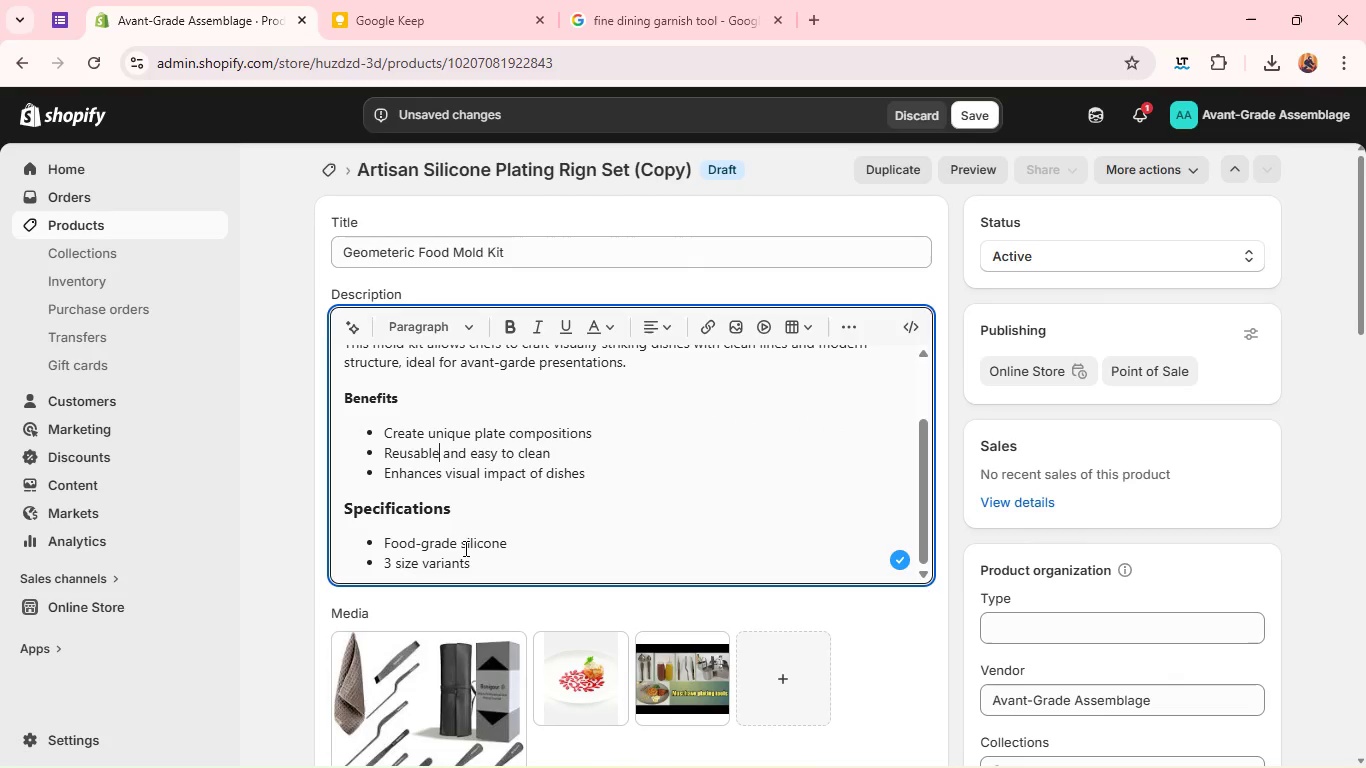 
double_click([460, 550])
 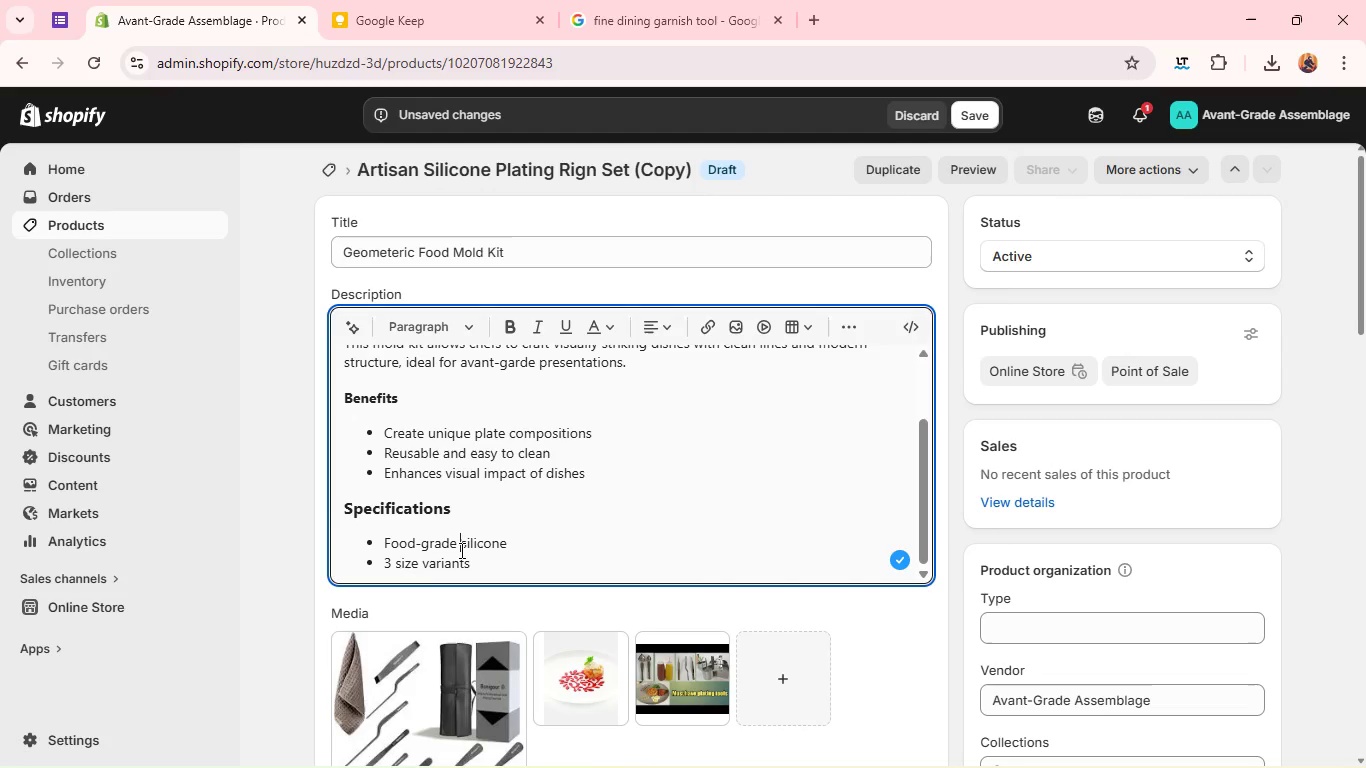 
triple_click([460, 550])
 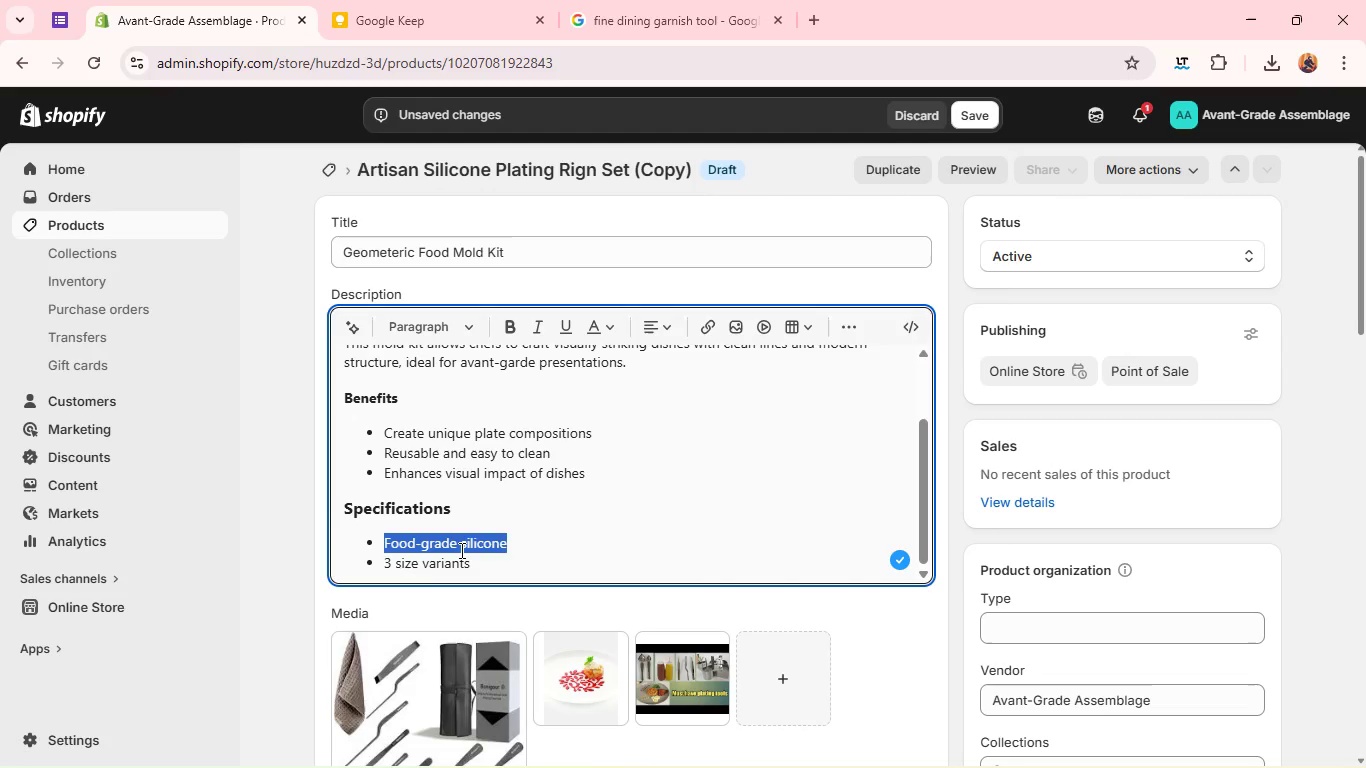 
type(Silicone construction)
 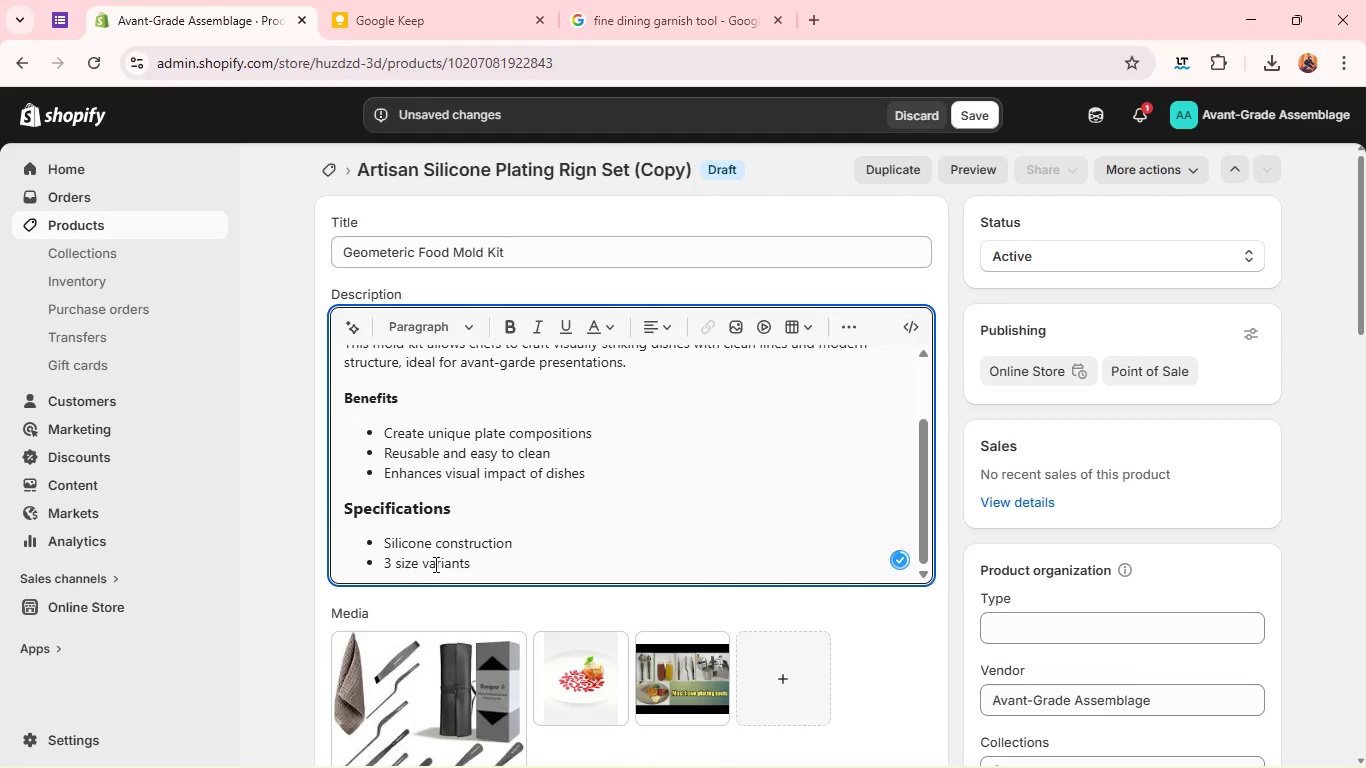 
double_click([434, 564])
 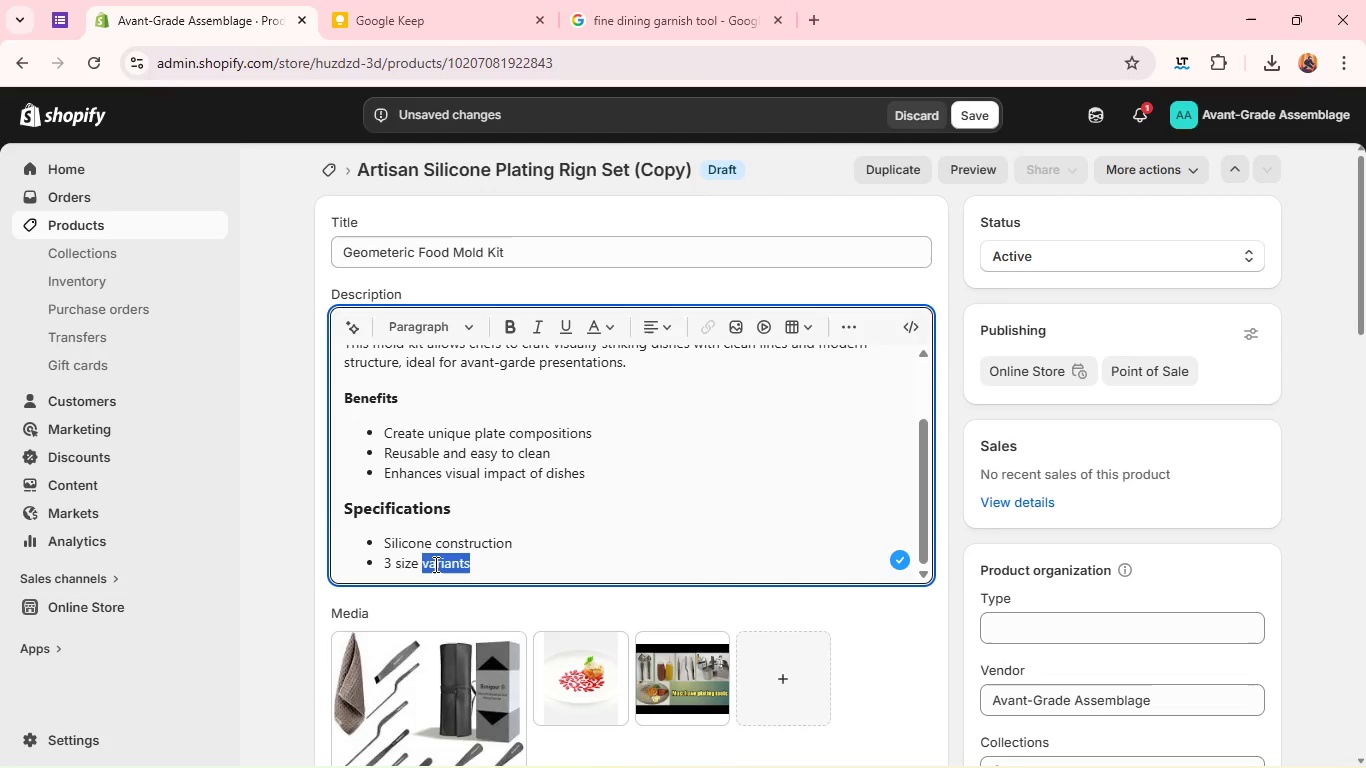 
triple_click([434, 564])
 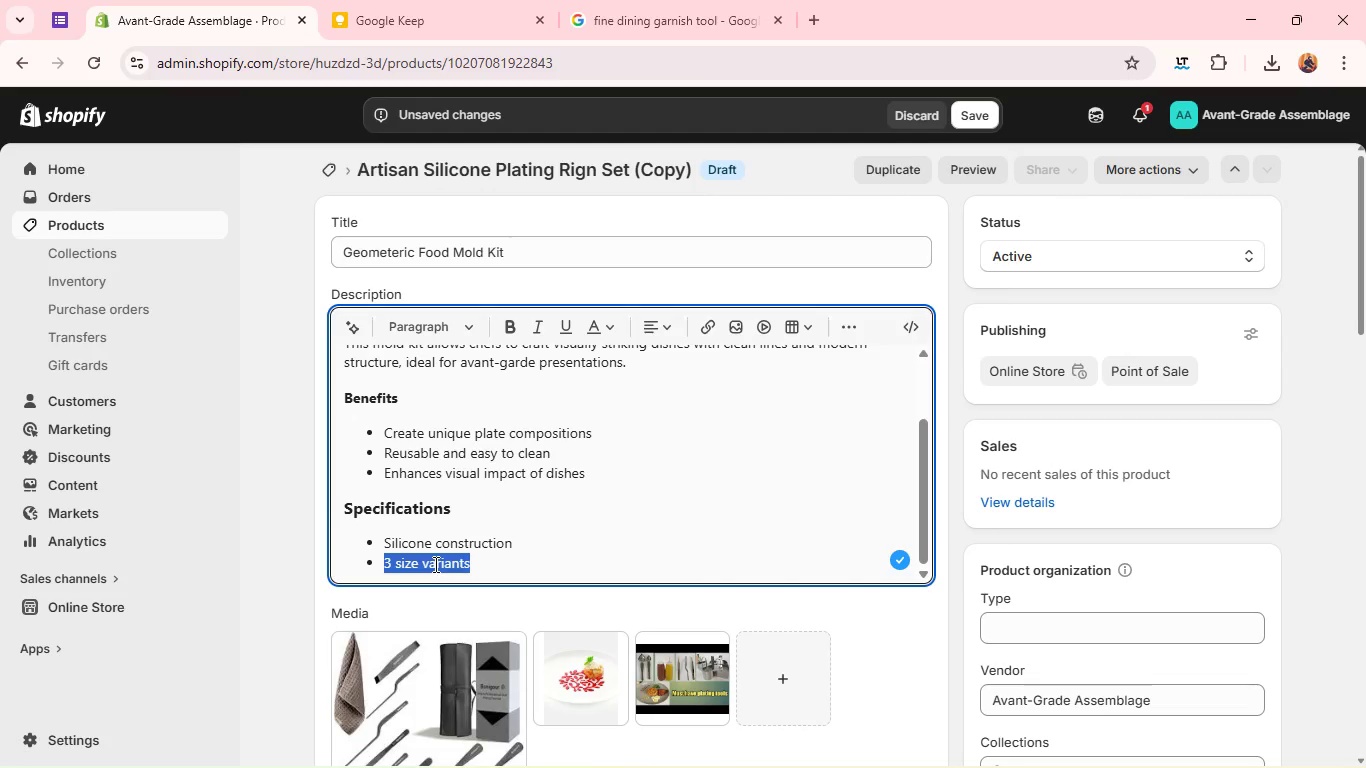 
type(Multiple geometric shal)
key(Backspace)
type(pes)
 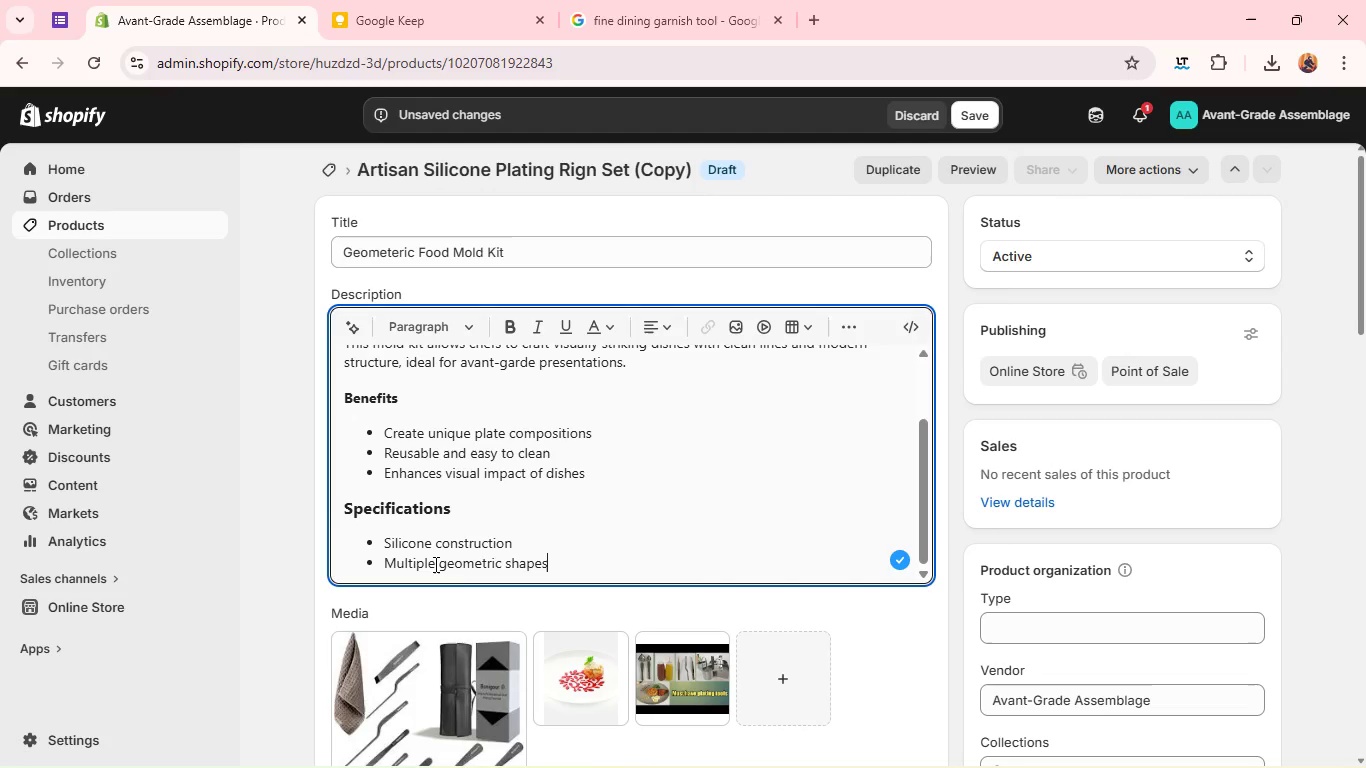 
wait(5.17)
 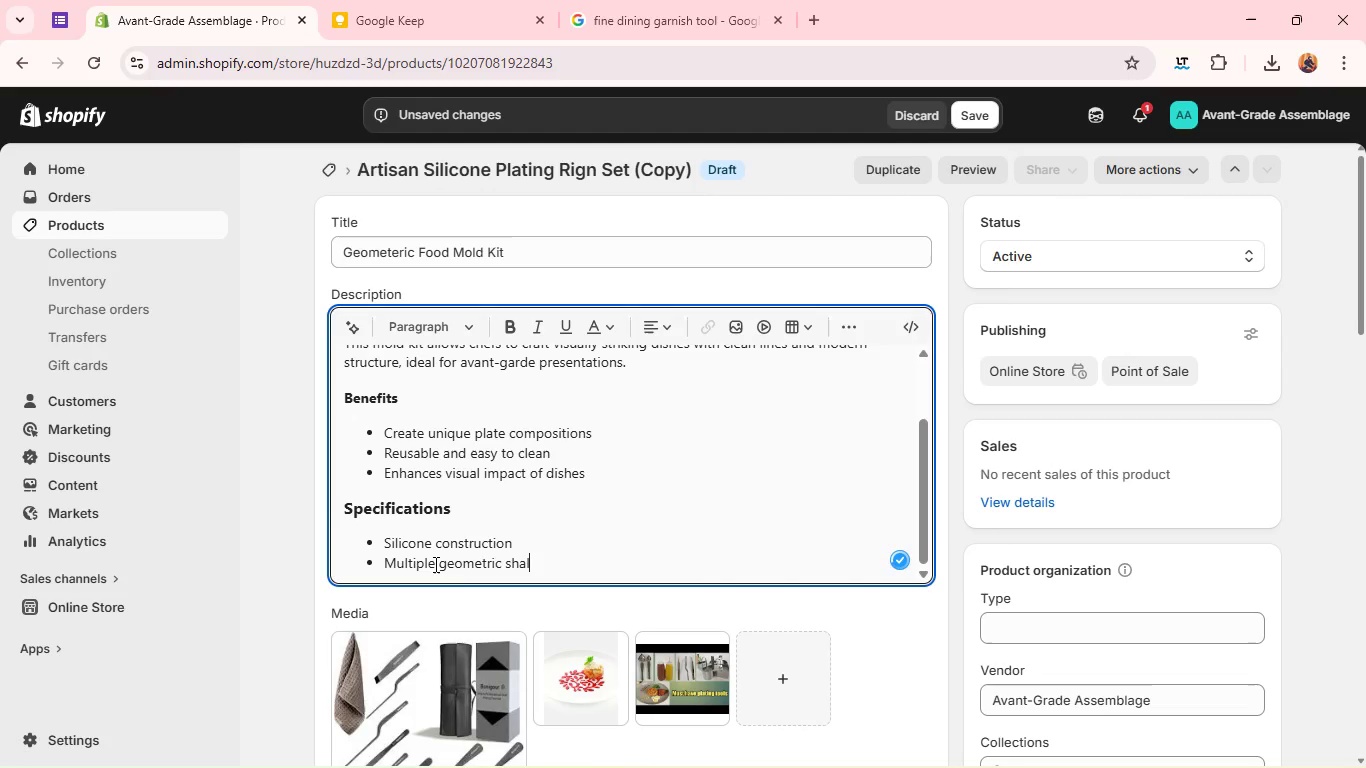 
mouse_move([593, 523])
 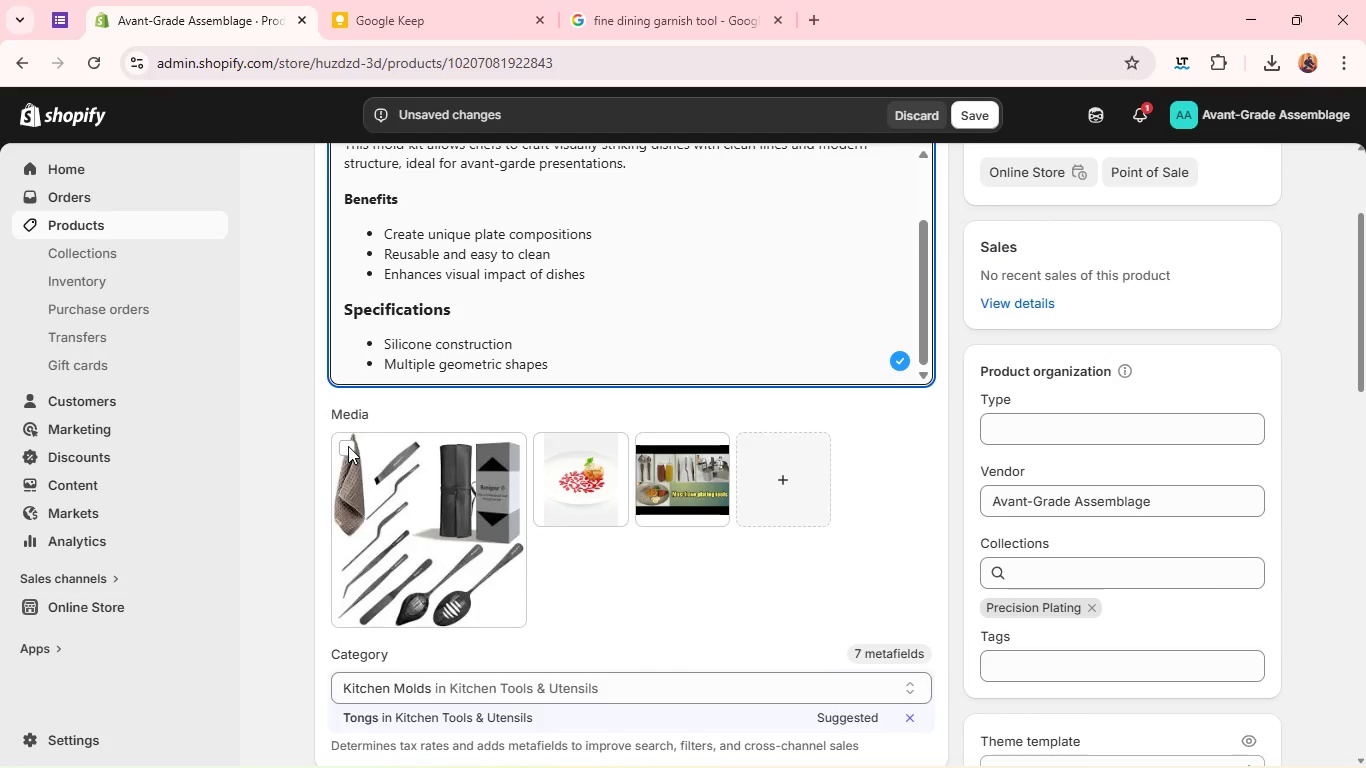 
left_click([348, 446])
 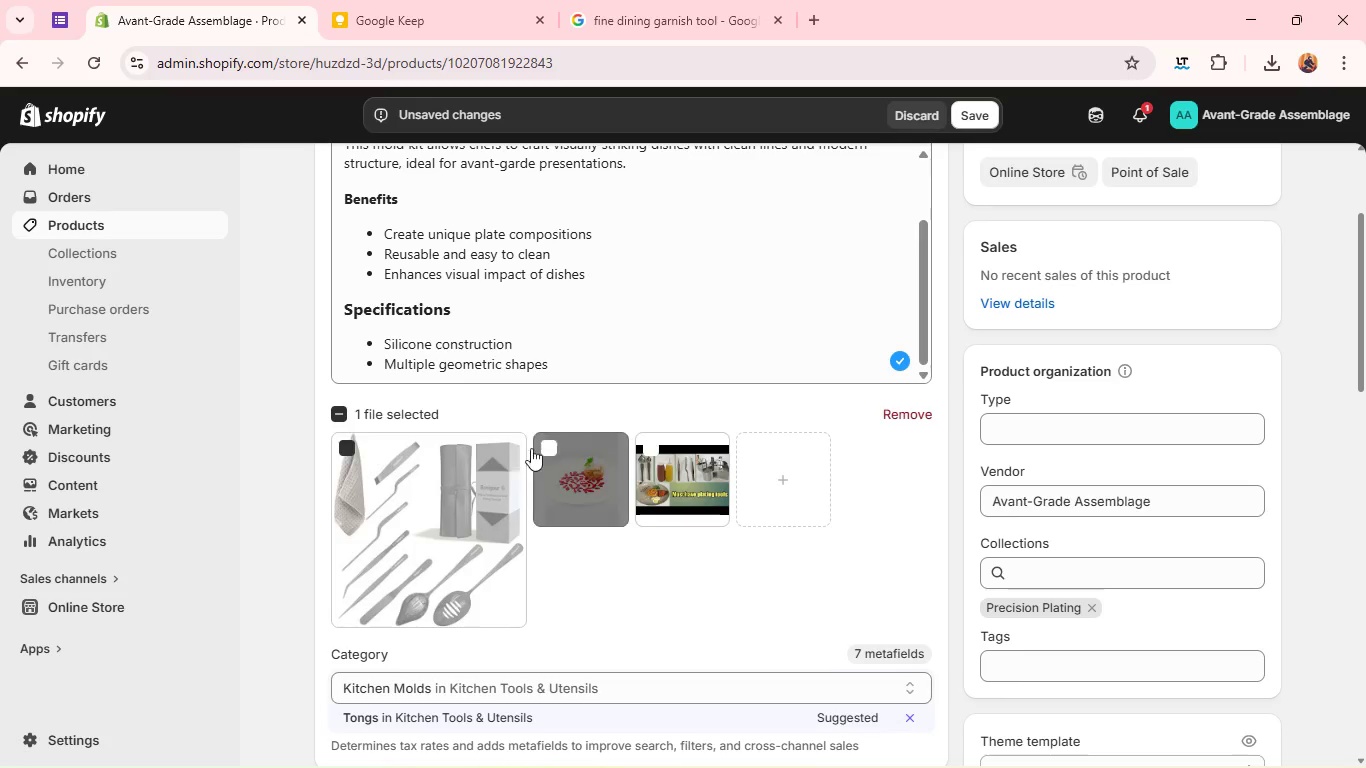 
left_click([545, 448])
 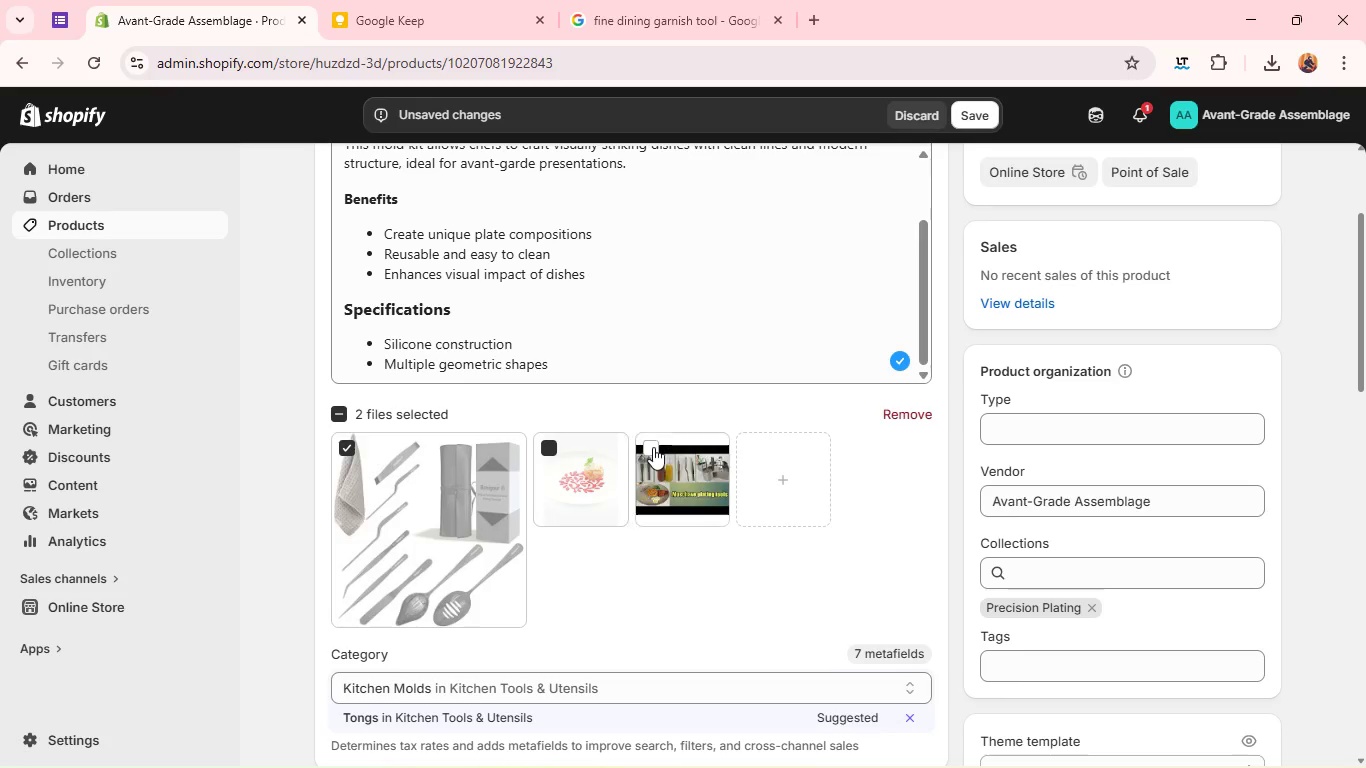 
left_click([653, 447])
 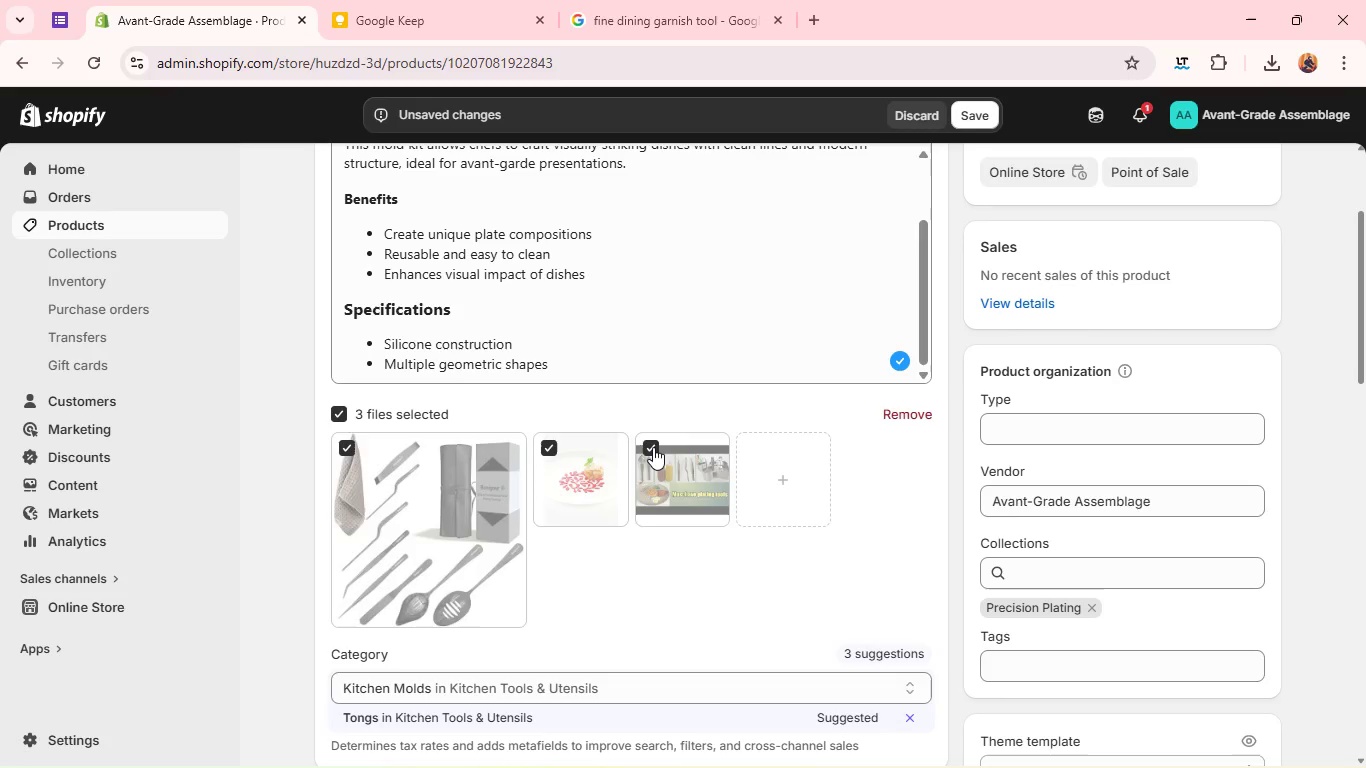 
wait(34.3)
 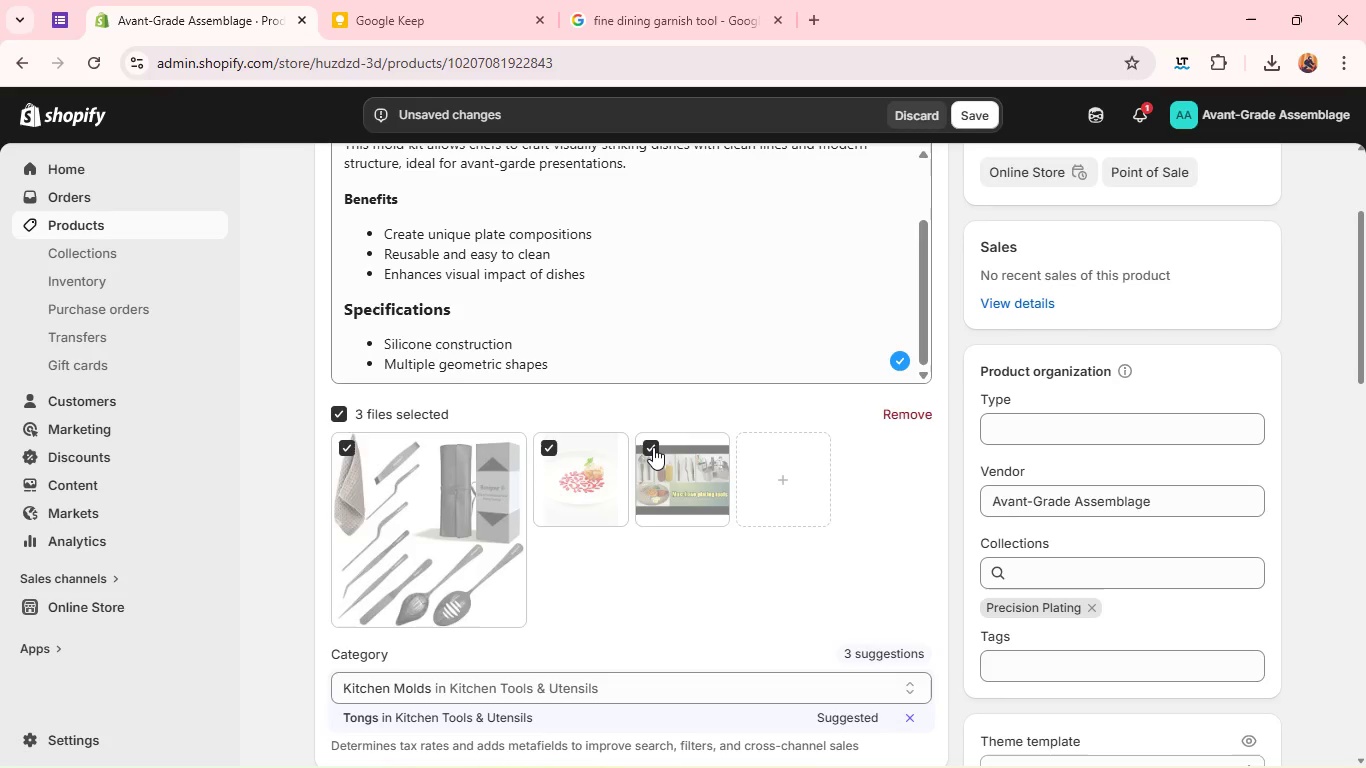 
left_click([903, 418])
 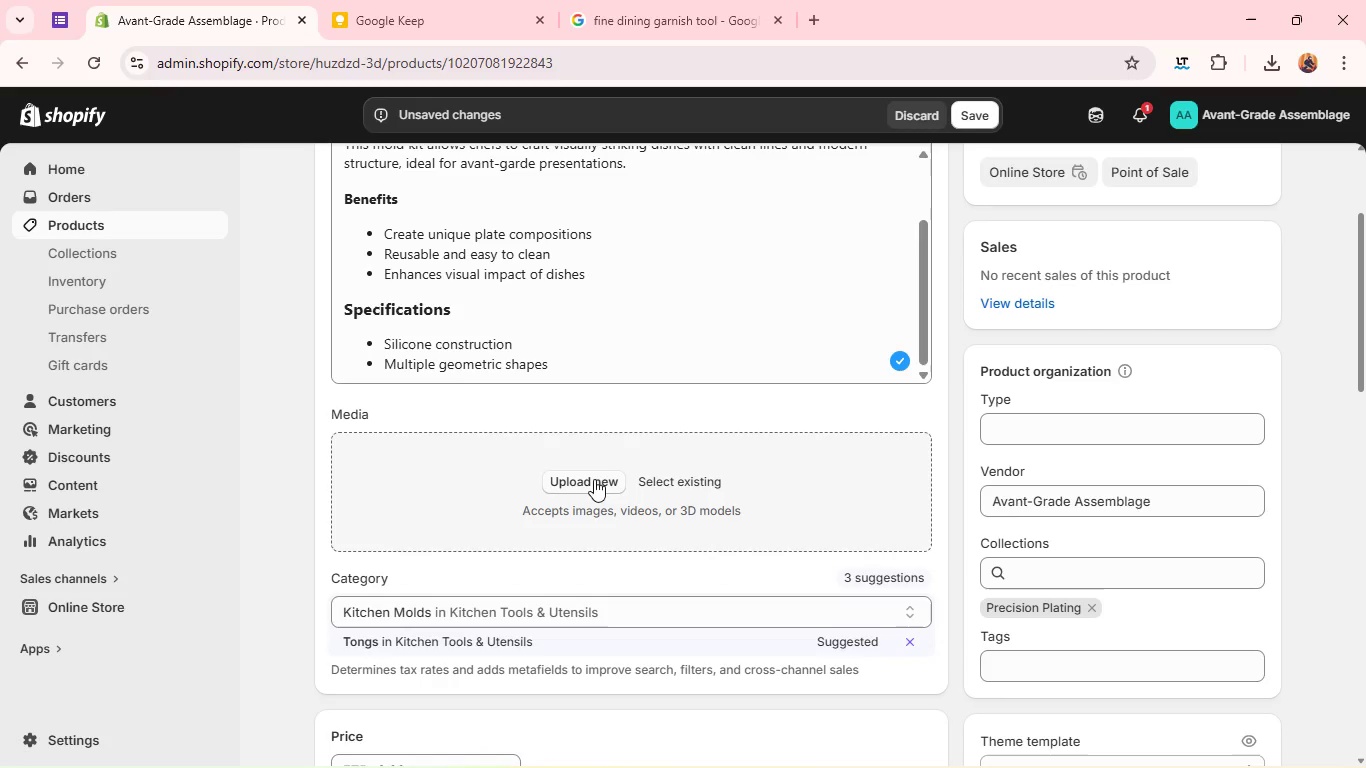 
left_click([586, 477])
 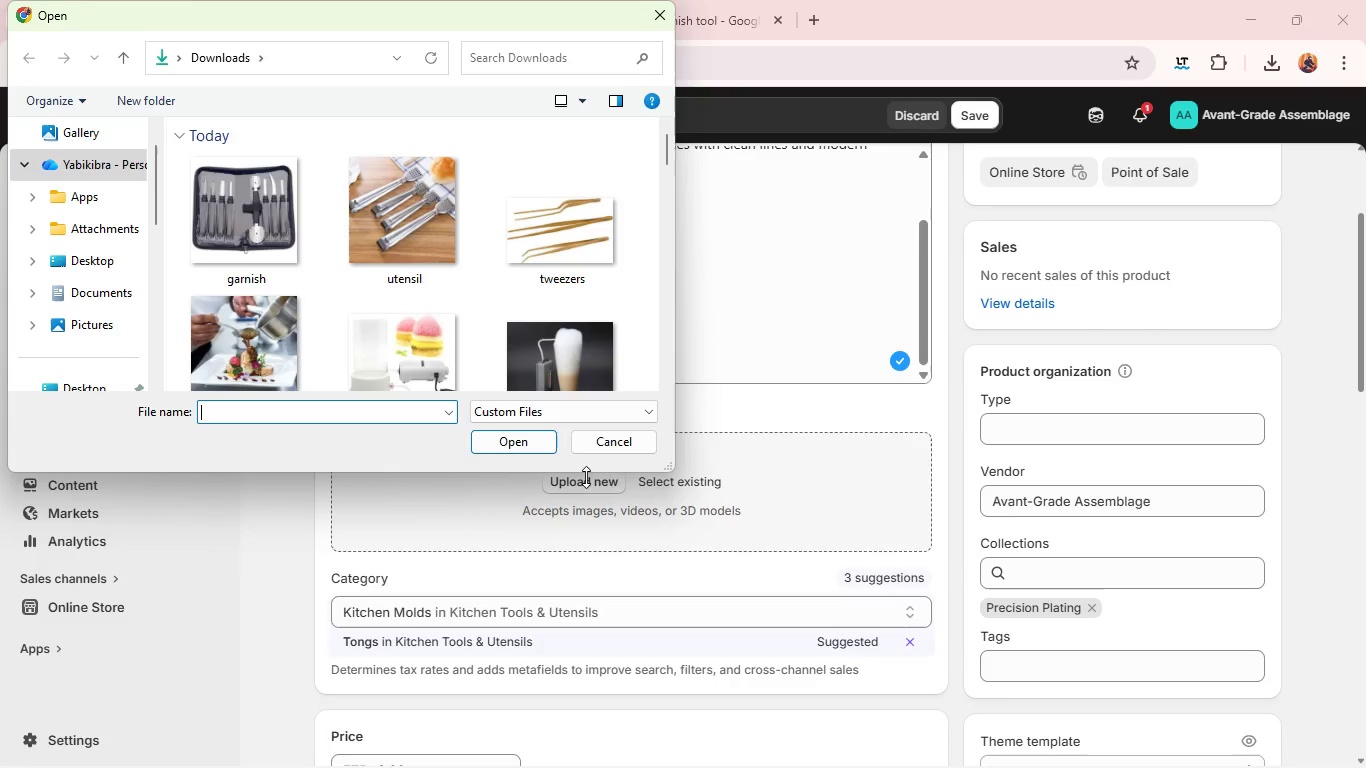 
wait(18.27)
 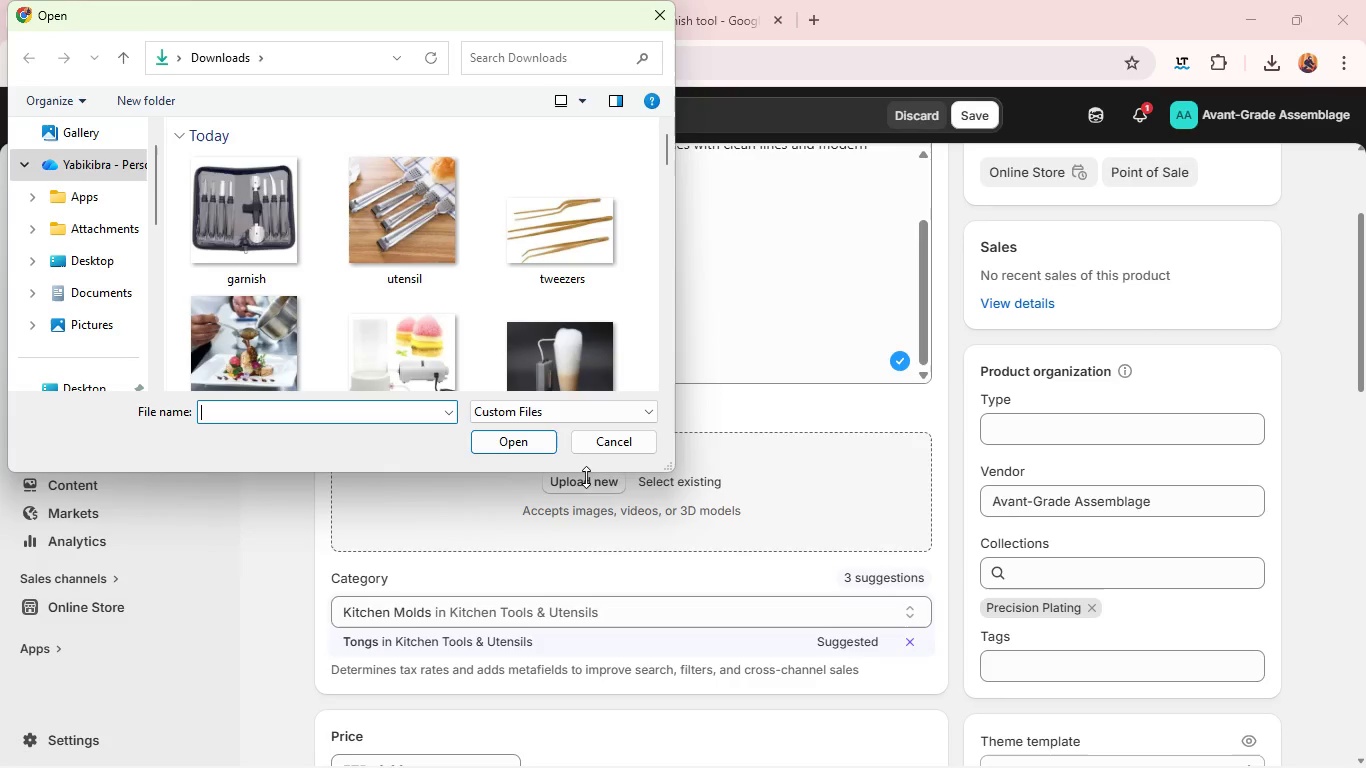 
scroll: coordinate [477, 352], scroll_direction: down, amount: 5.0
 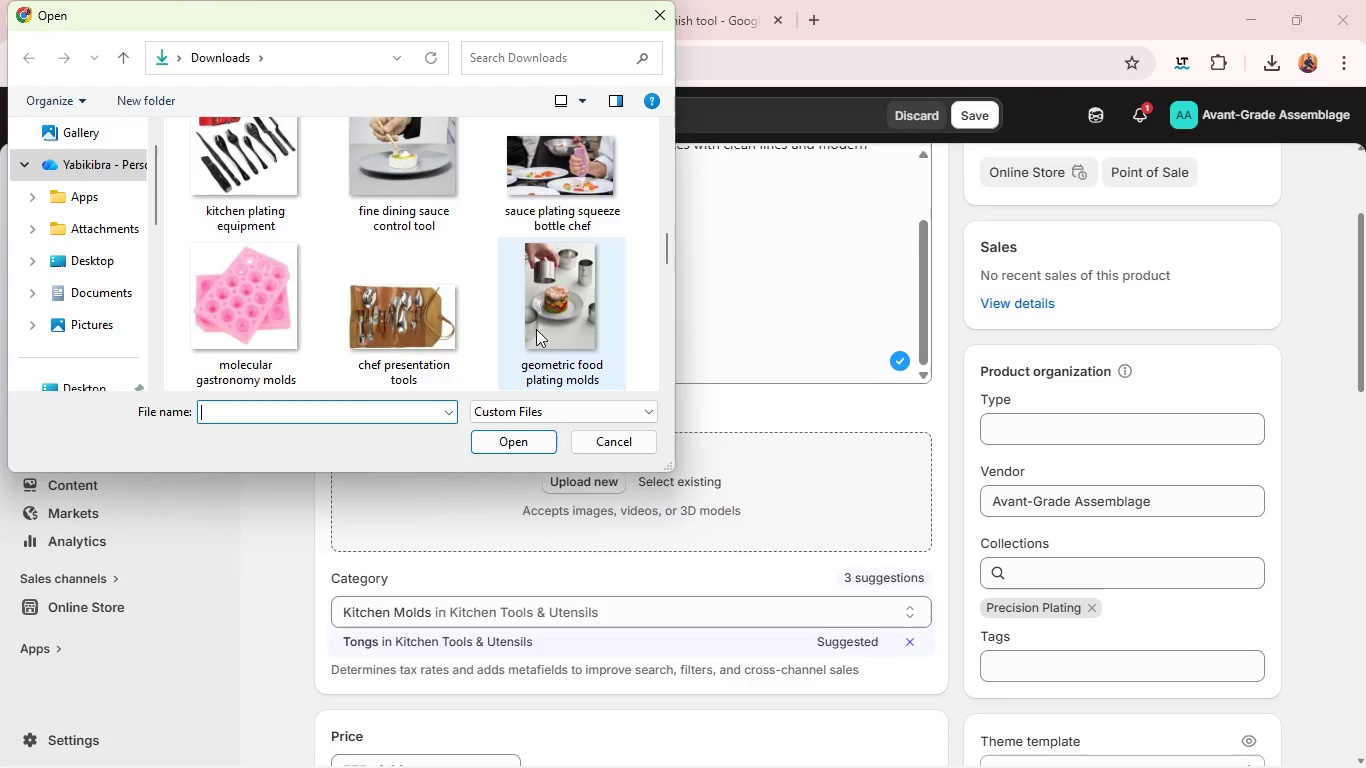 
left_click([542, 326])
 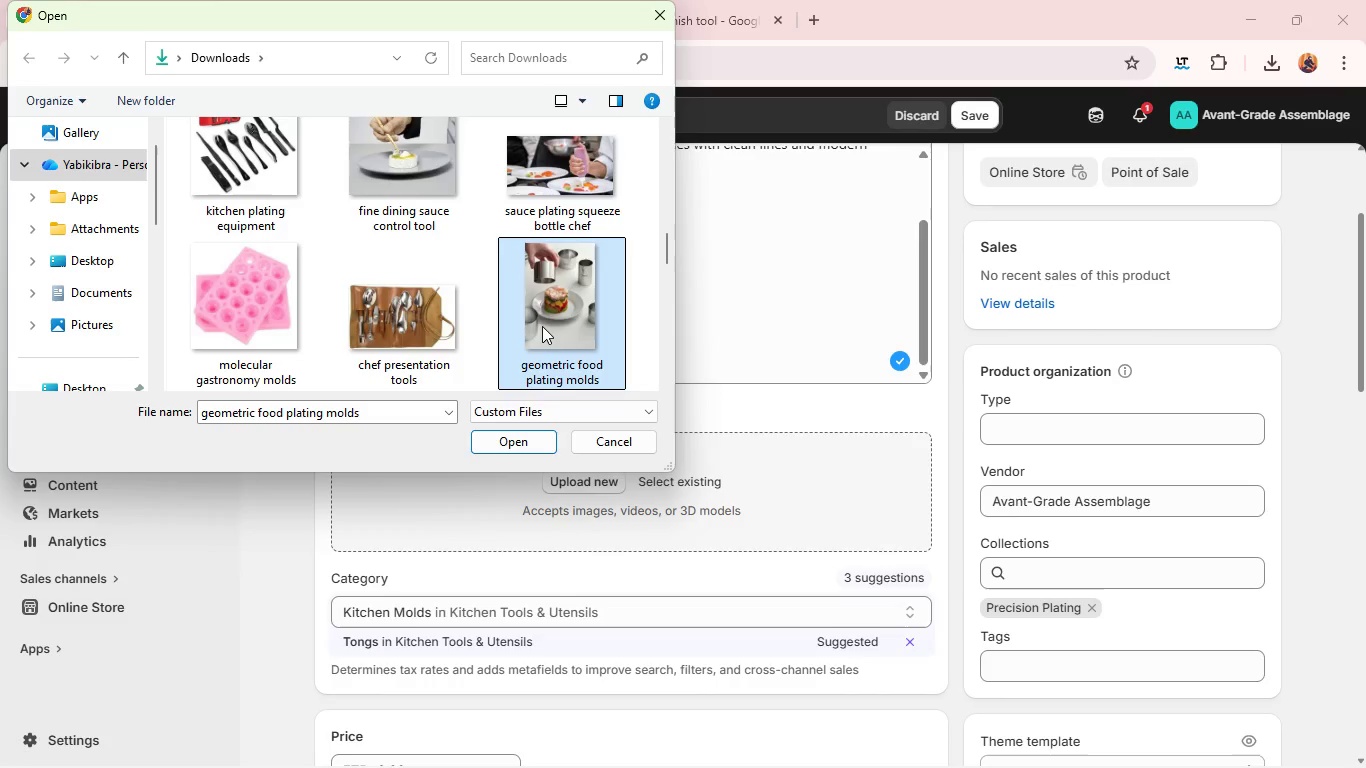 
hold_key(key=ControlLeft, duration=1.86)
left_click([438, 335])
 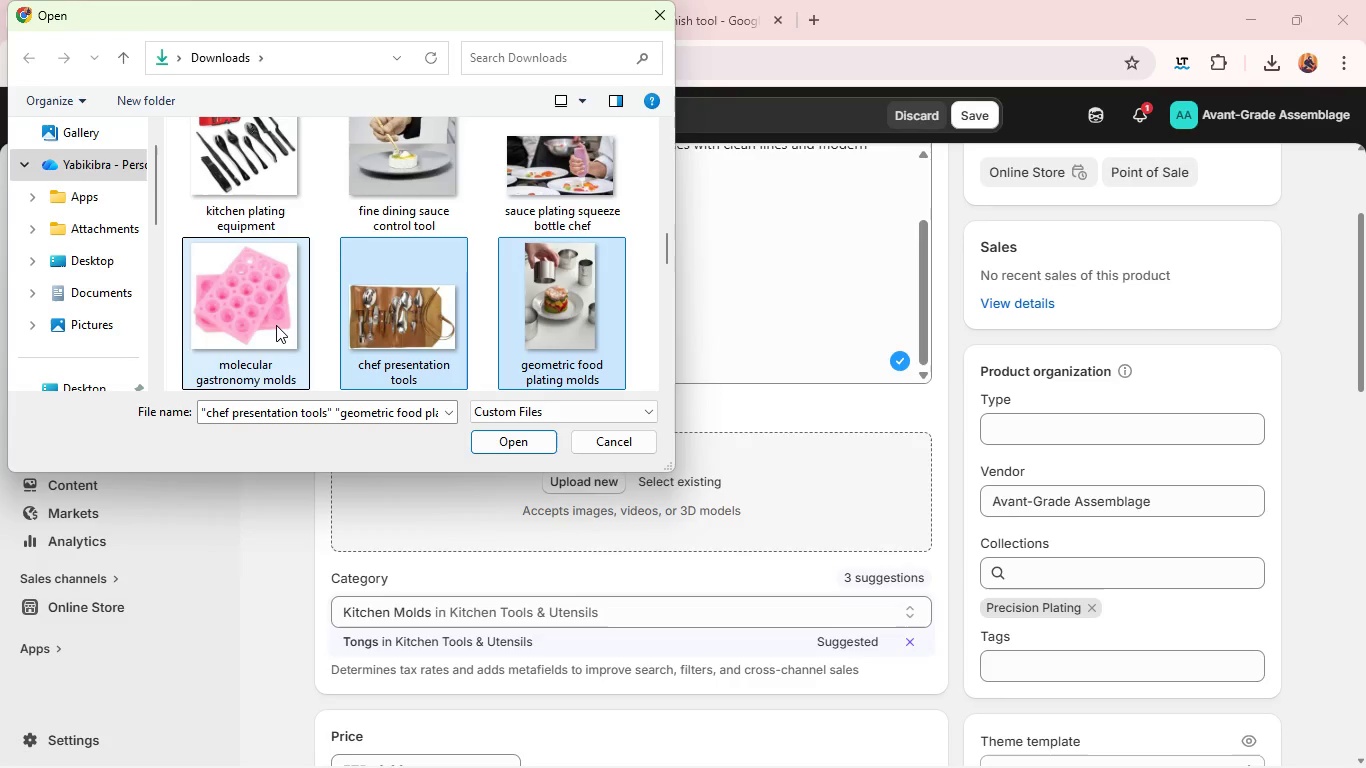 
left_click([276, 325])
 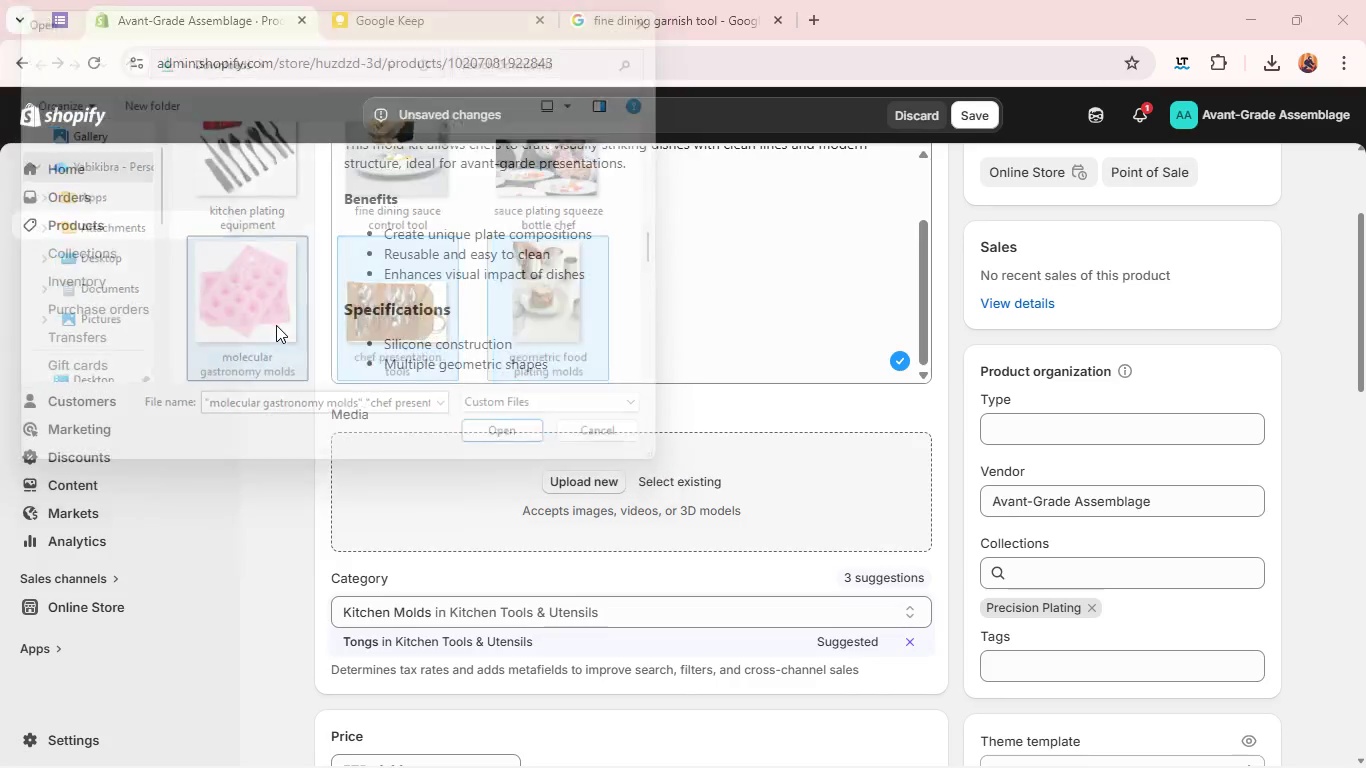 
key(Enter)
 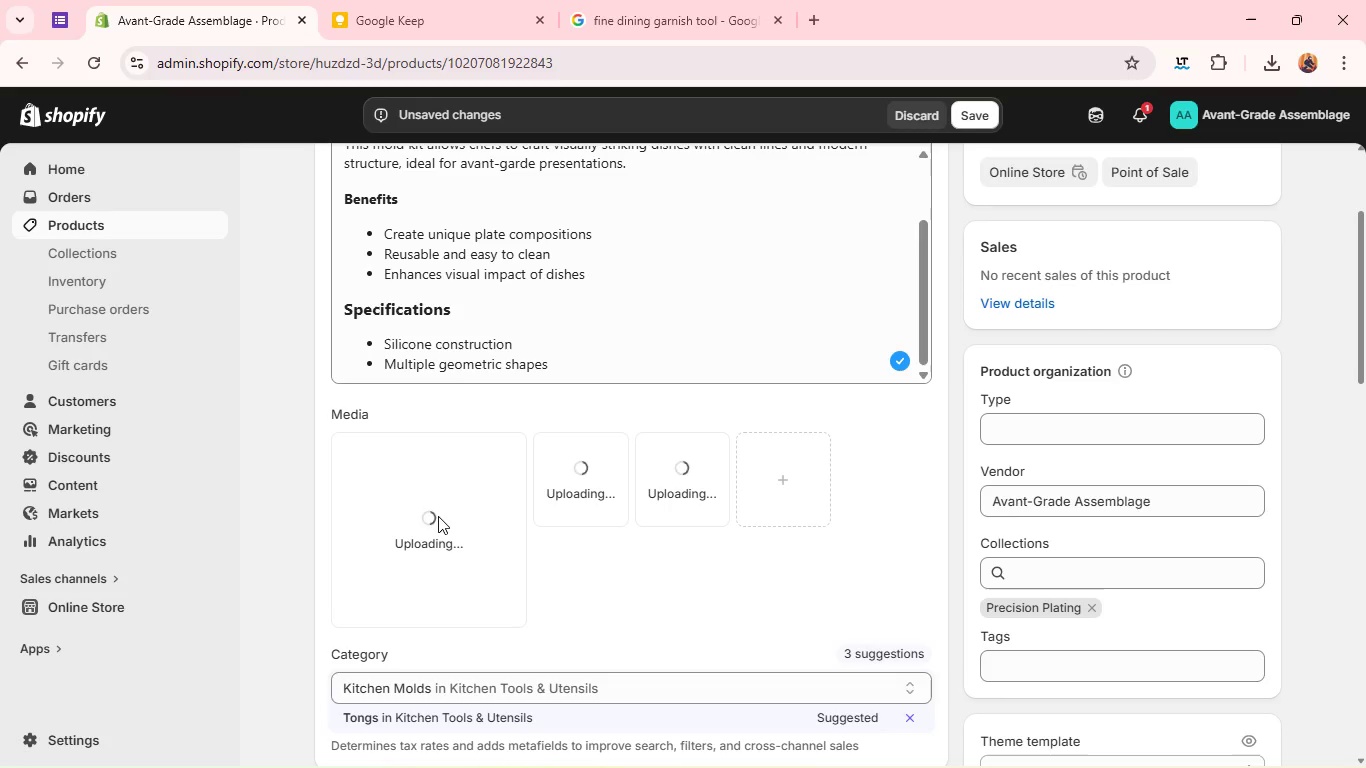 
wait(13.92)
 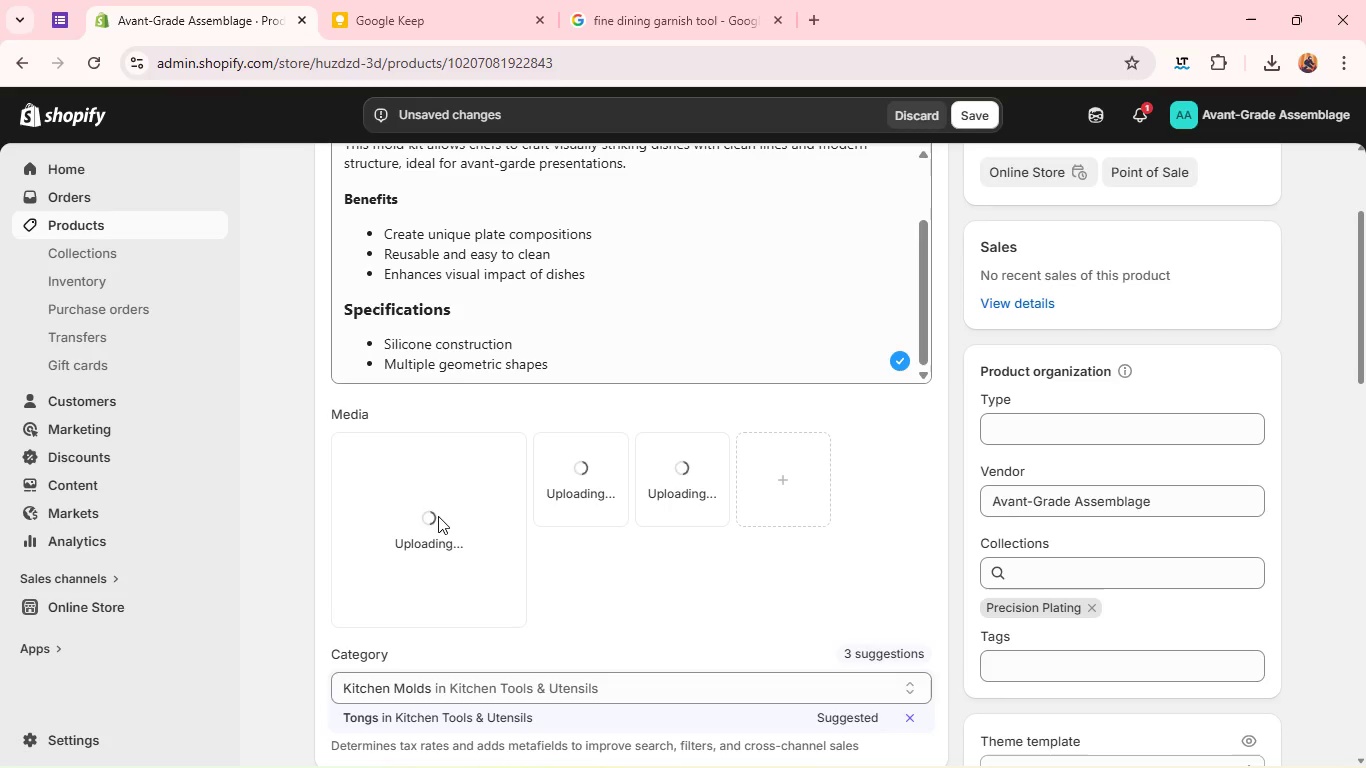 
left_click_drag(start_coordinate=[677, 463], to_coordinate=[410, 504])
 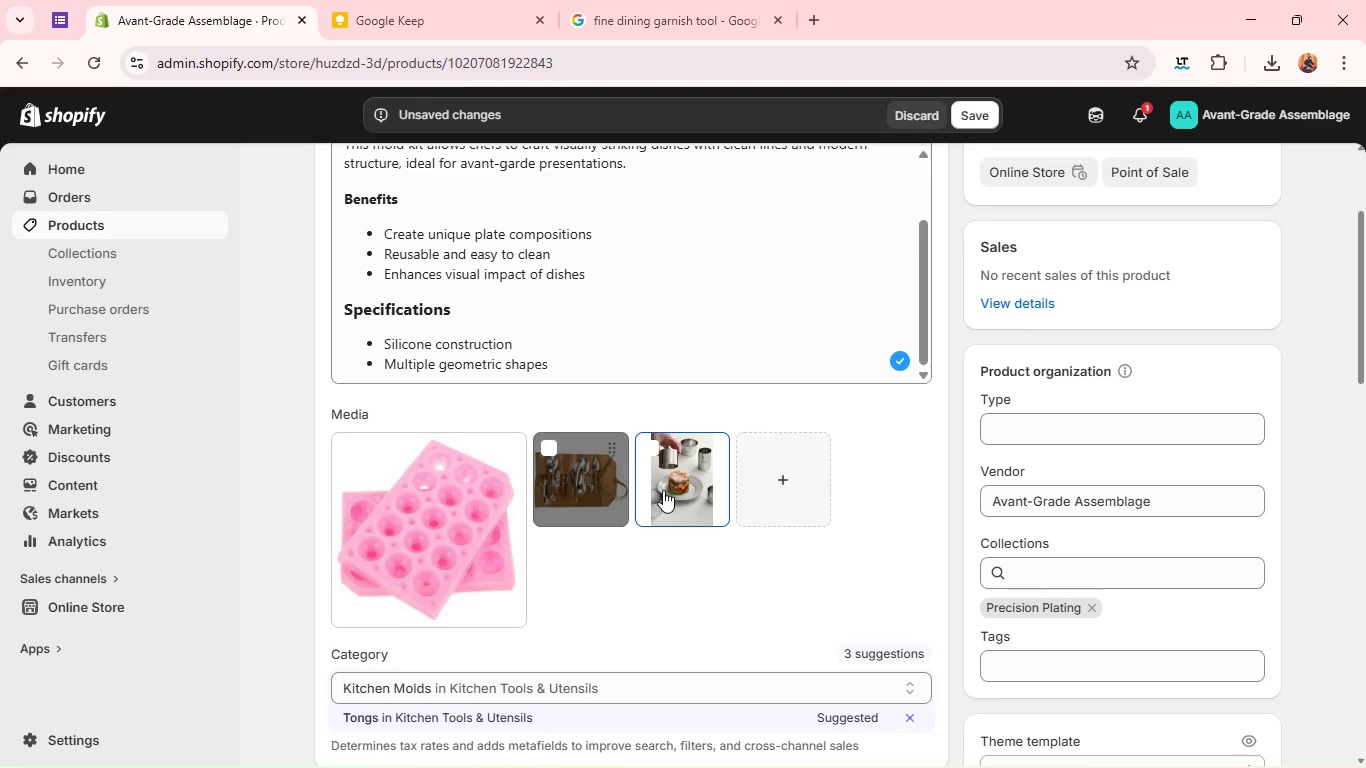 
left_click_drag(start_coordinate=[663, 490], to_coordinate=[398, 497])
 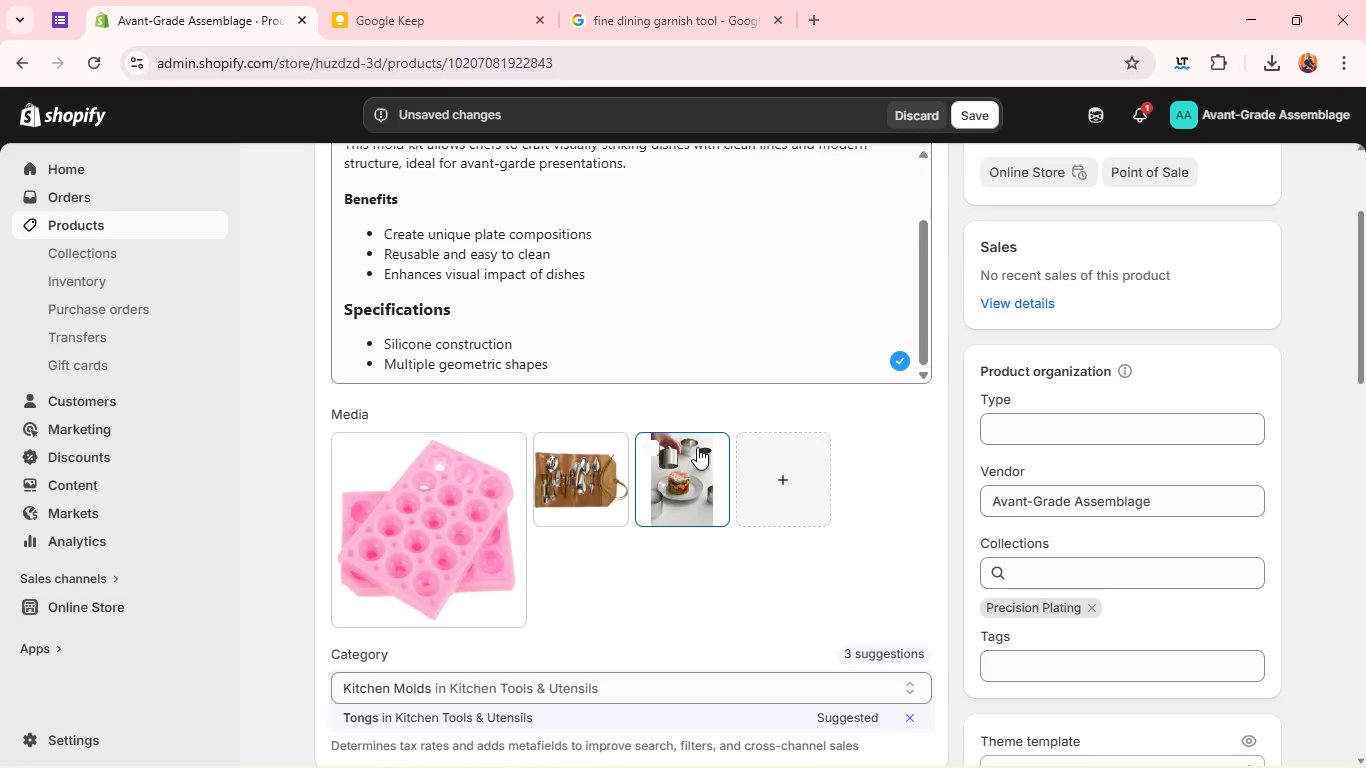 
left_click_drag(start_coordinate=[697, 447], to_coordinate=[412, 533])
 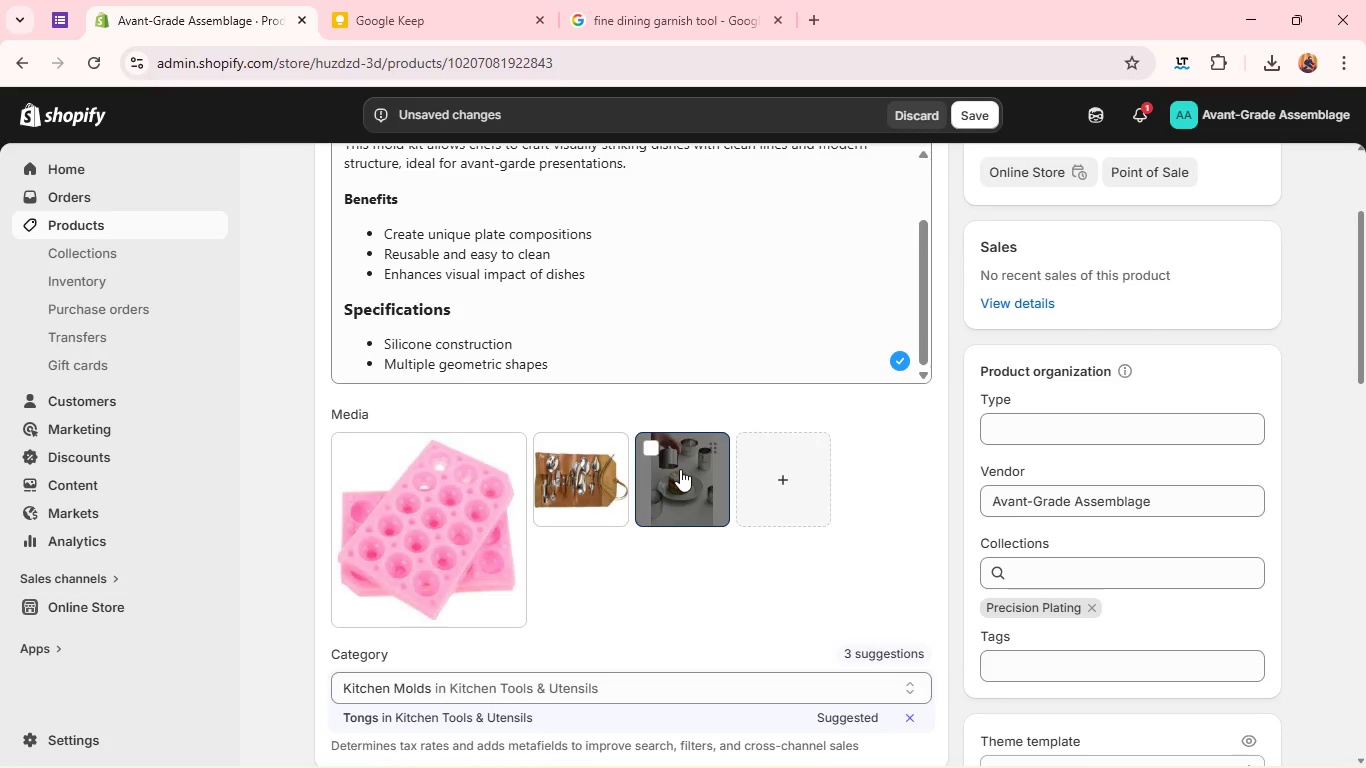 
wait(17.11)
 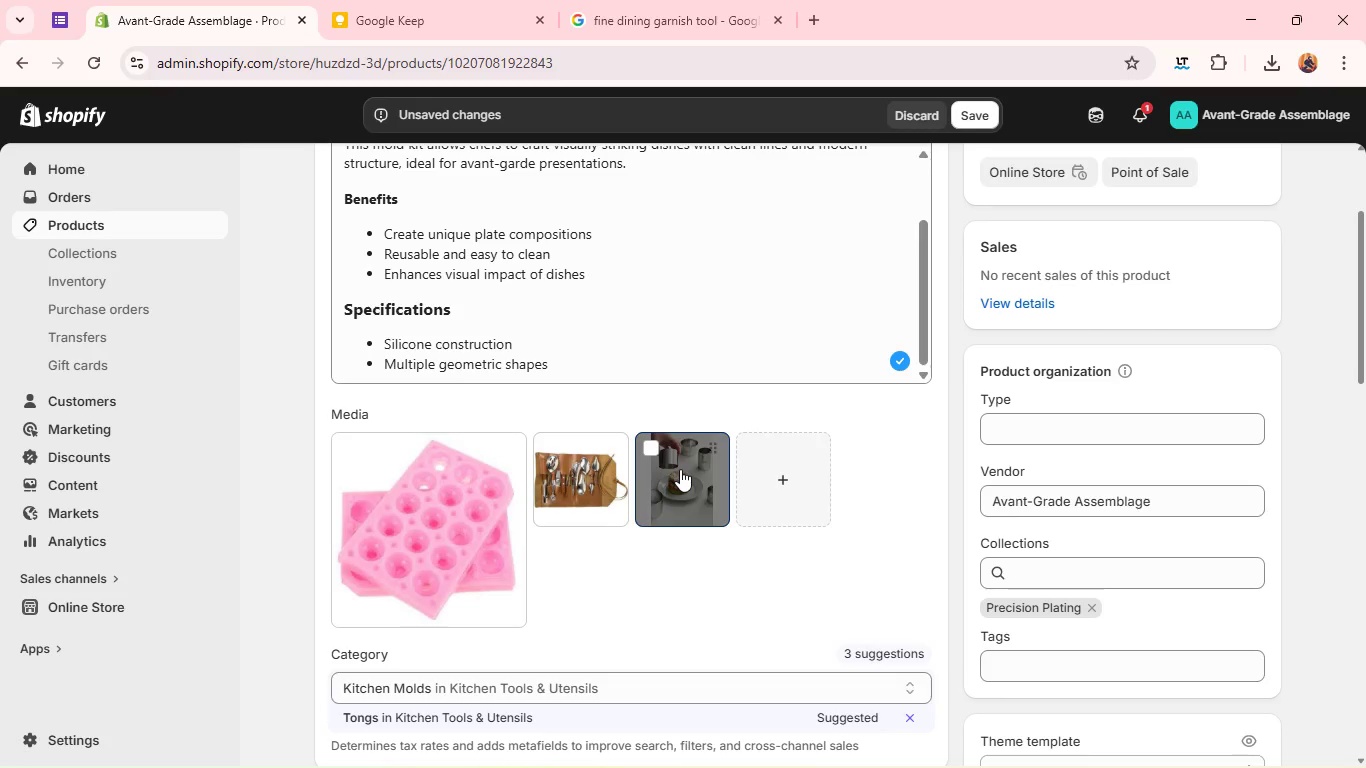 
left_click_drag(start_coordinate=[691, 466], to_coordinate=[394, 483])
 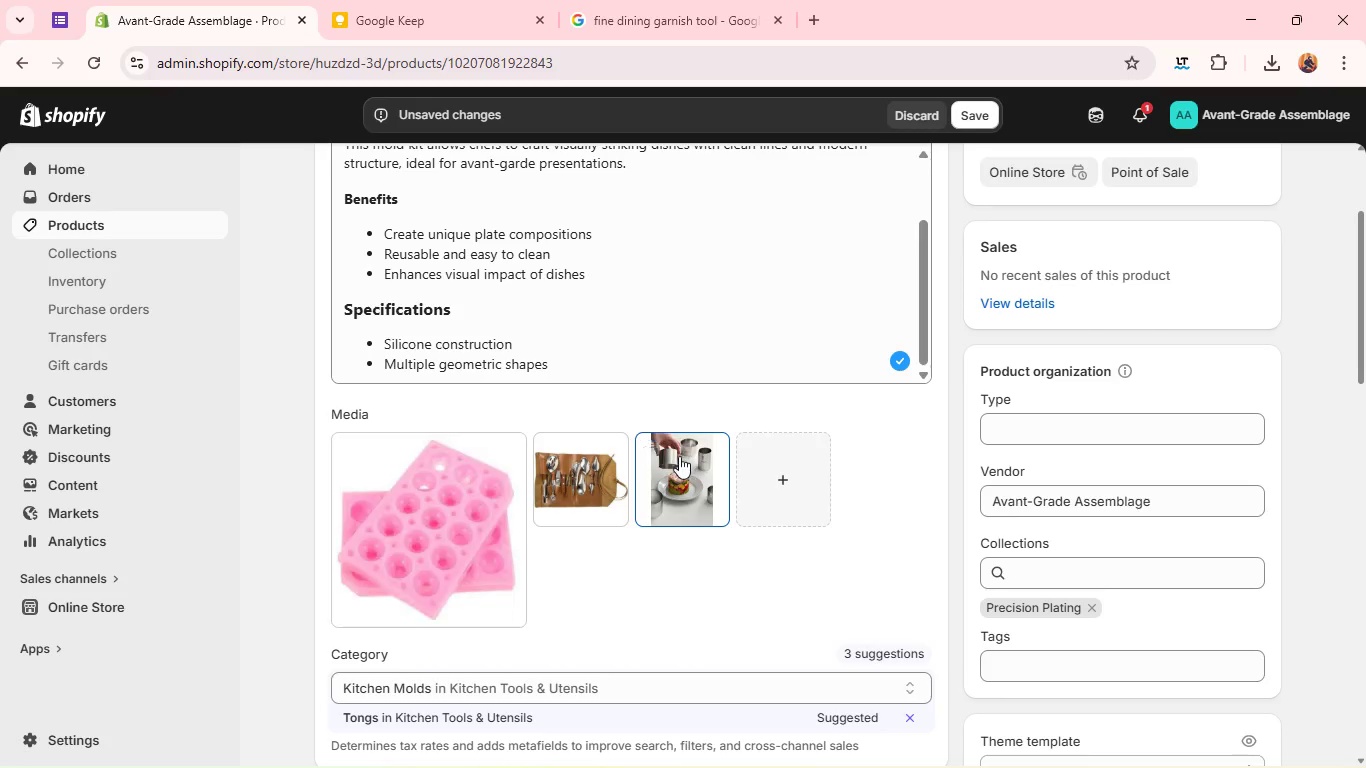 
left_click_drag(start_coordinate=[680, 454], to_coordinate=[385, 505])
 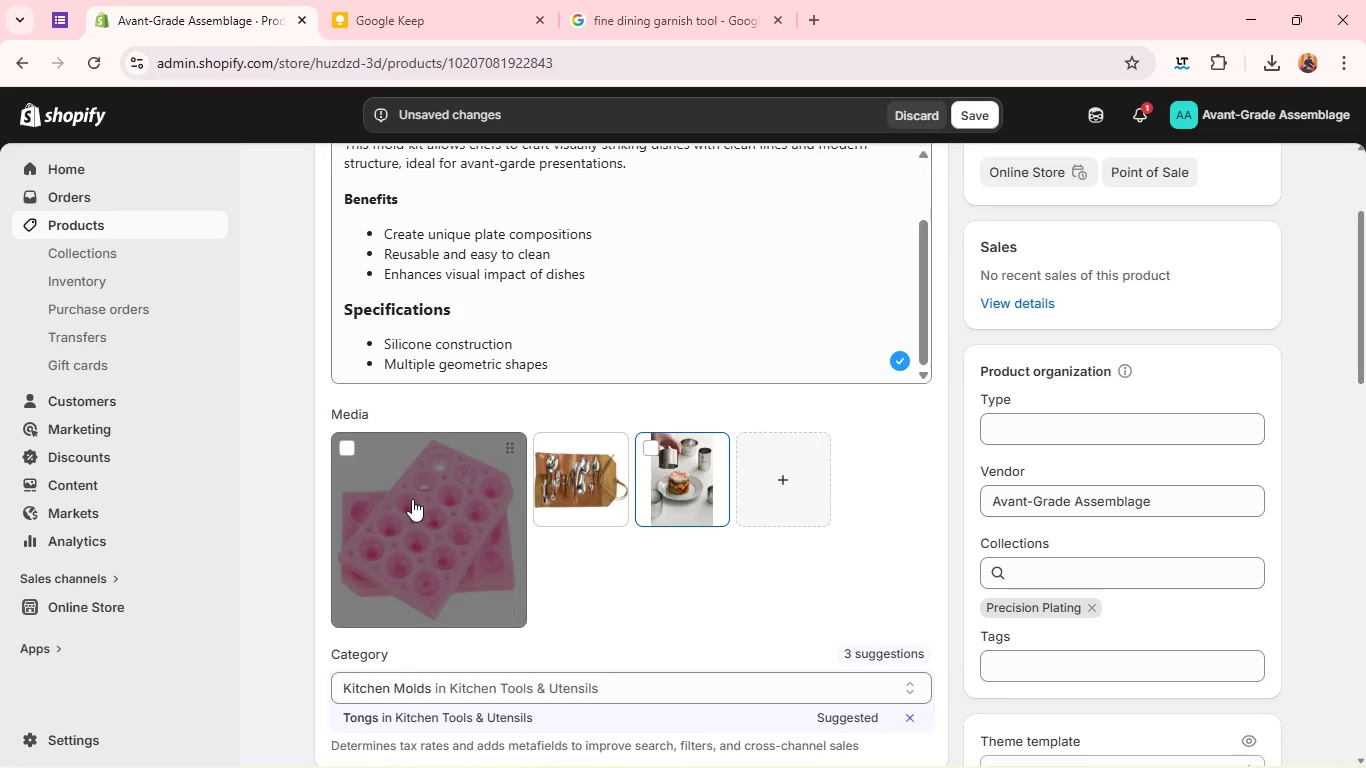 
left_click_drag(start_coordinate=[414, 499], to_coordinate=[706, 486])
 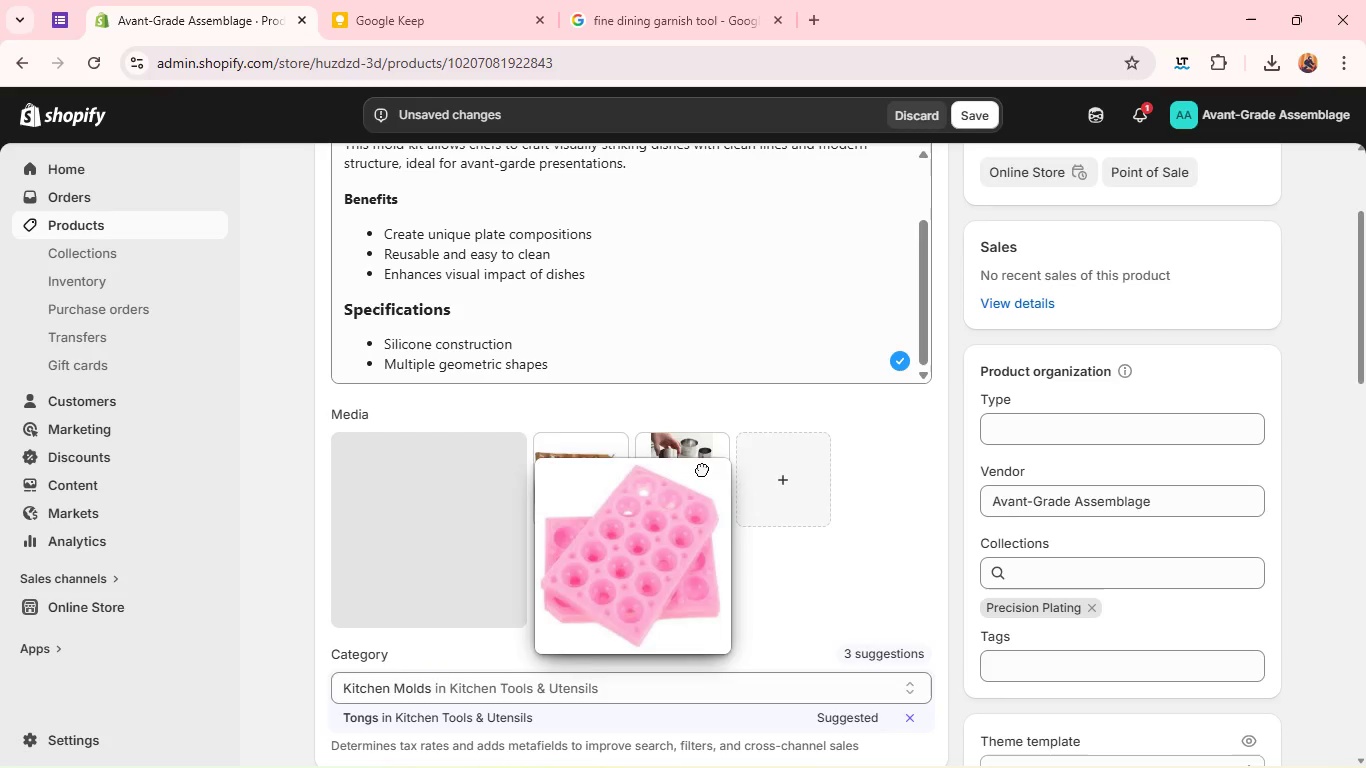 
left_click([702, 469])
 